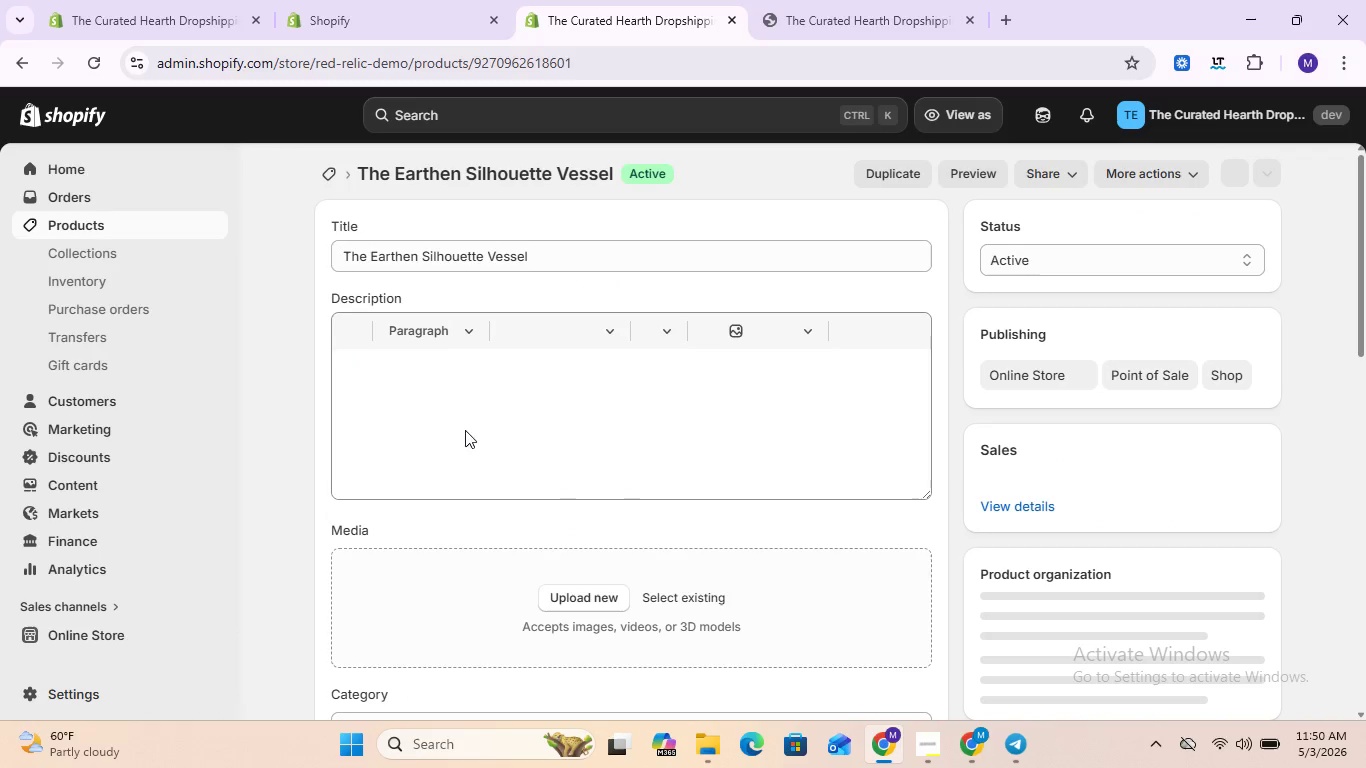 
left_click([482, 377])
 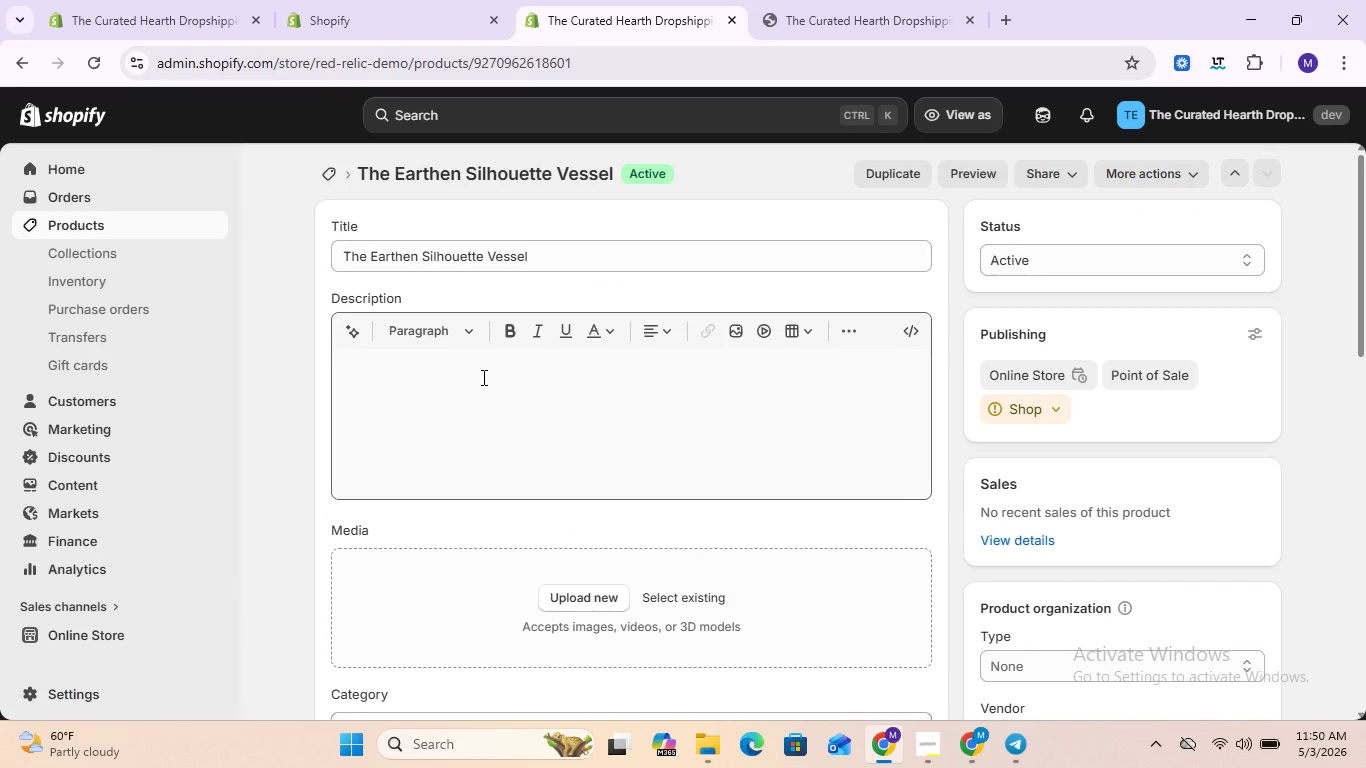 
wait(6.97)
 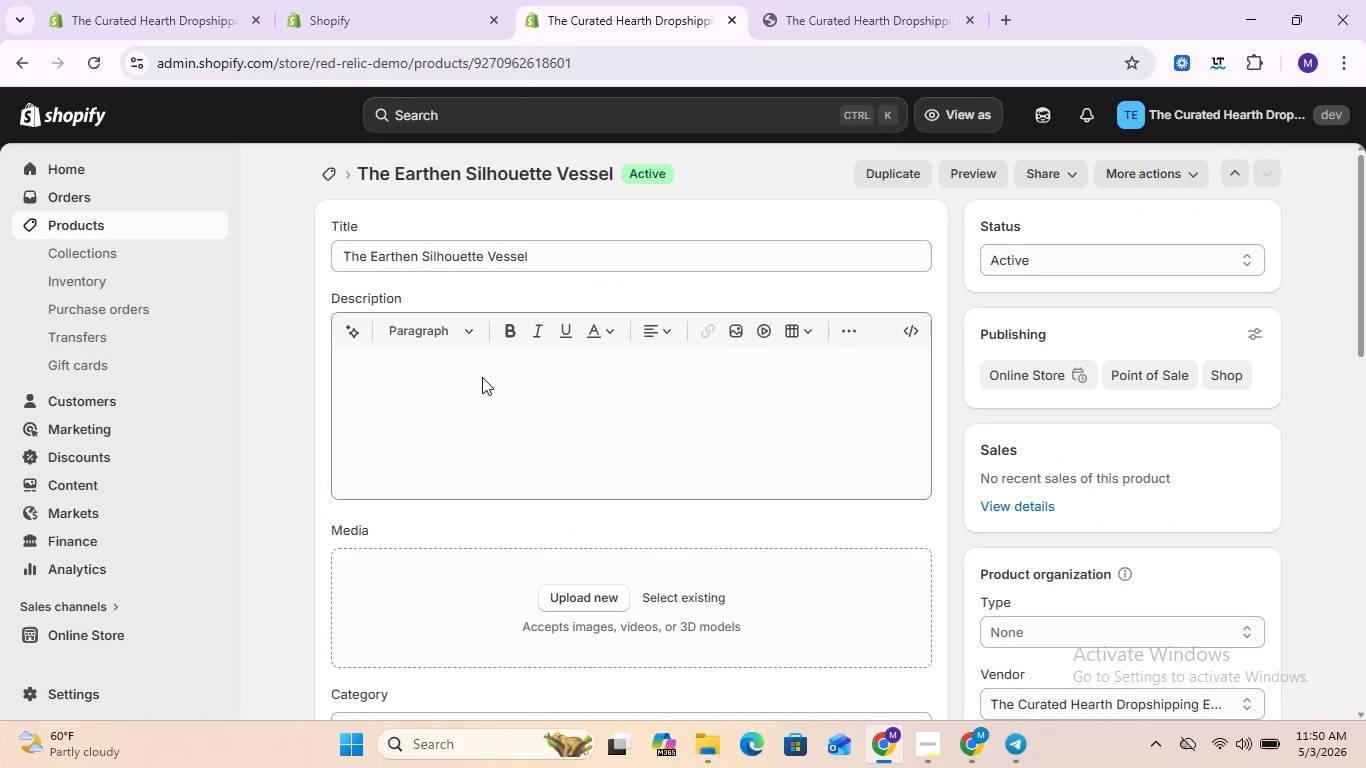 
left_click([456, 370])
 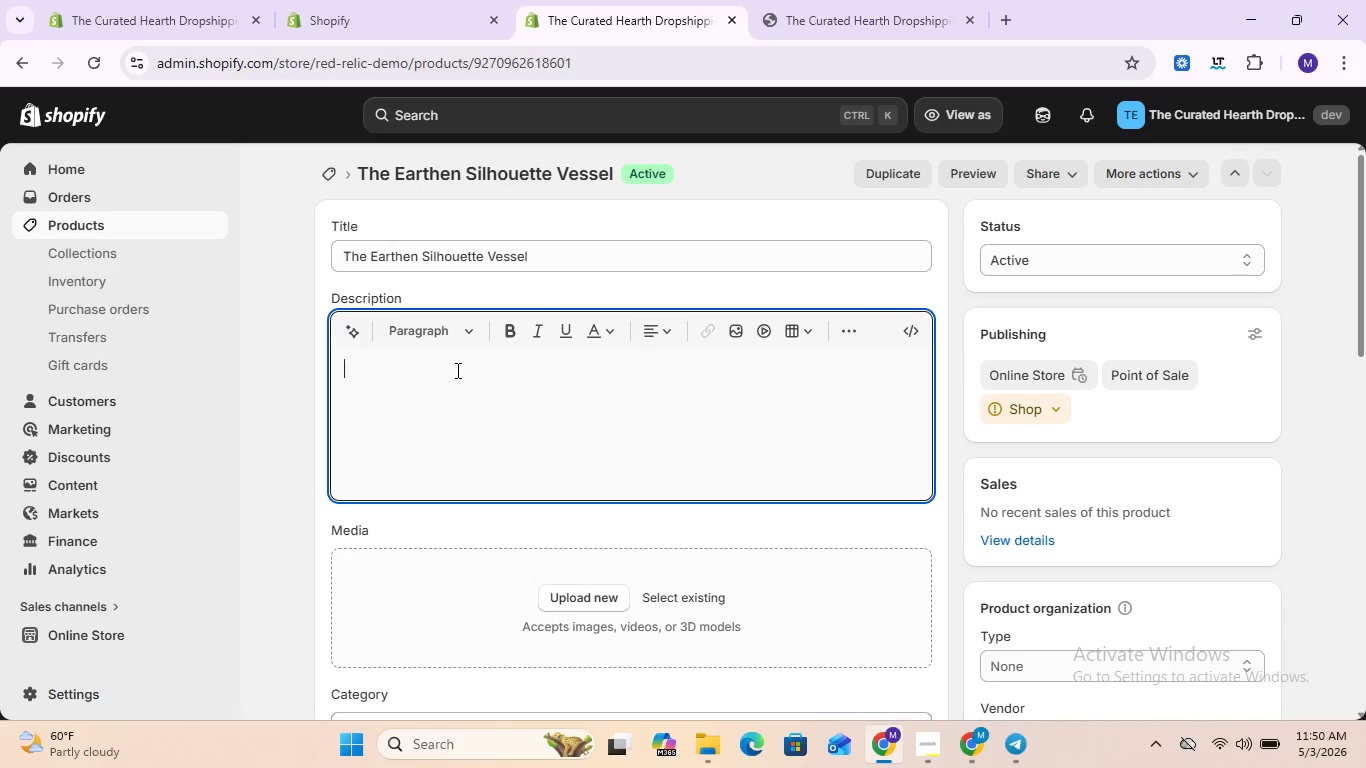 
type(An embp)
key(Backspace)
type(ondiment refined )
 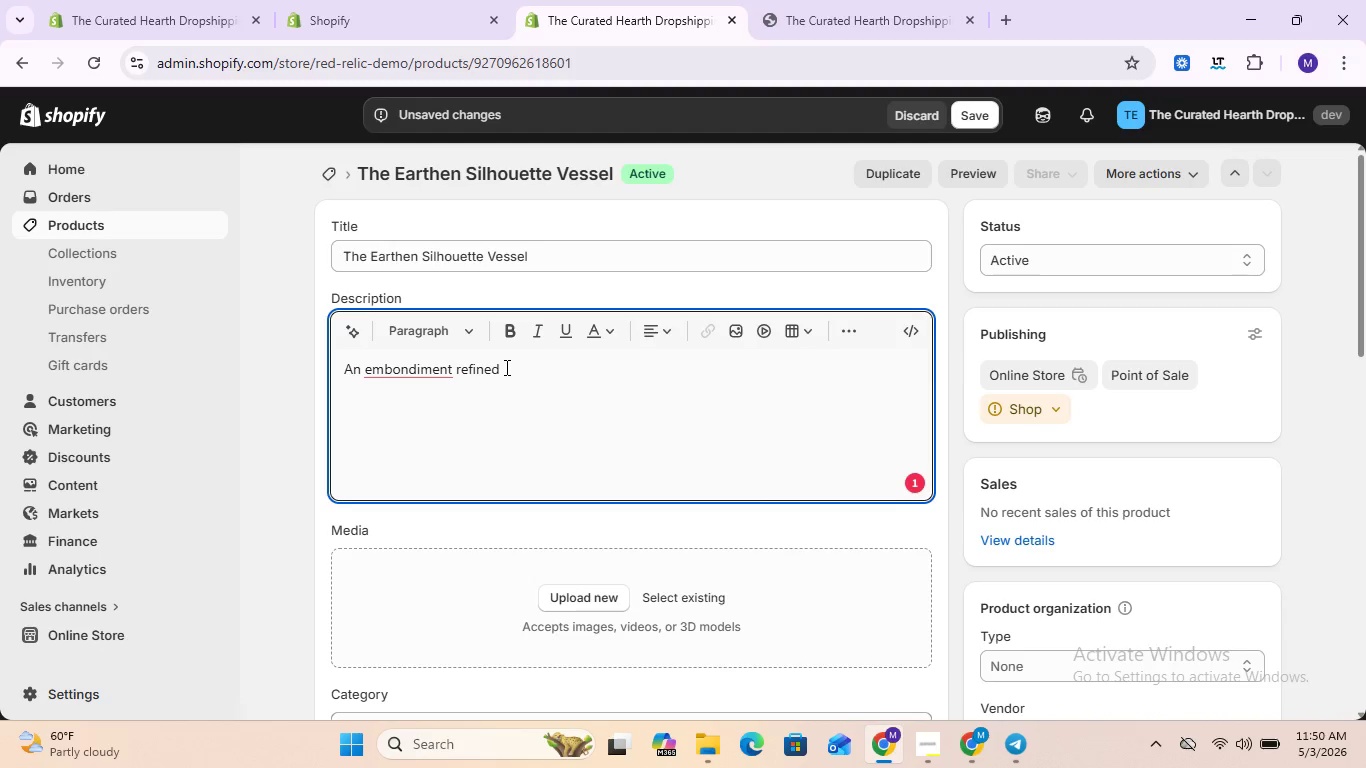 
type(simplicity )
 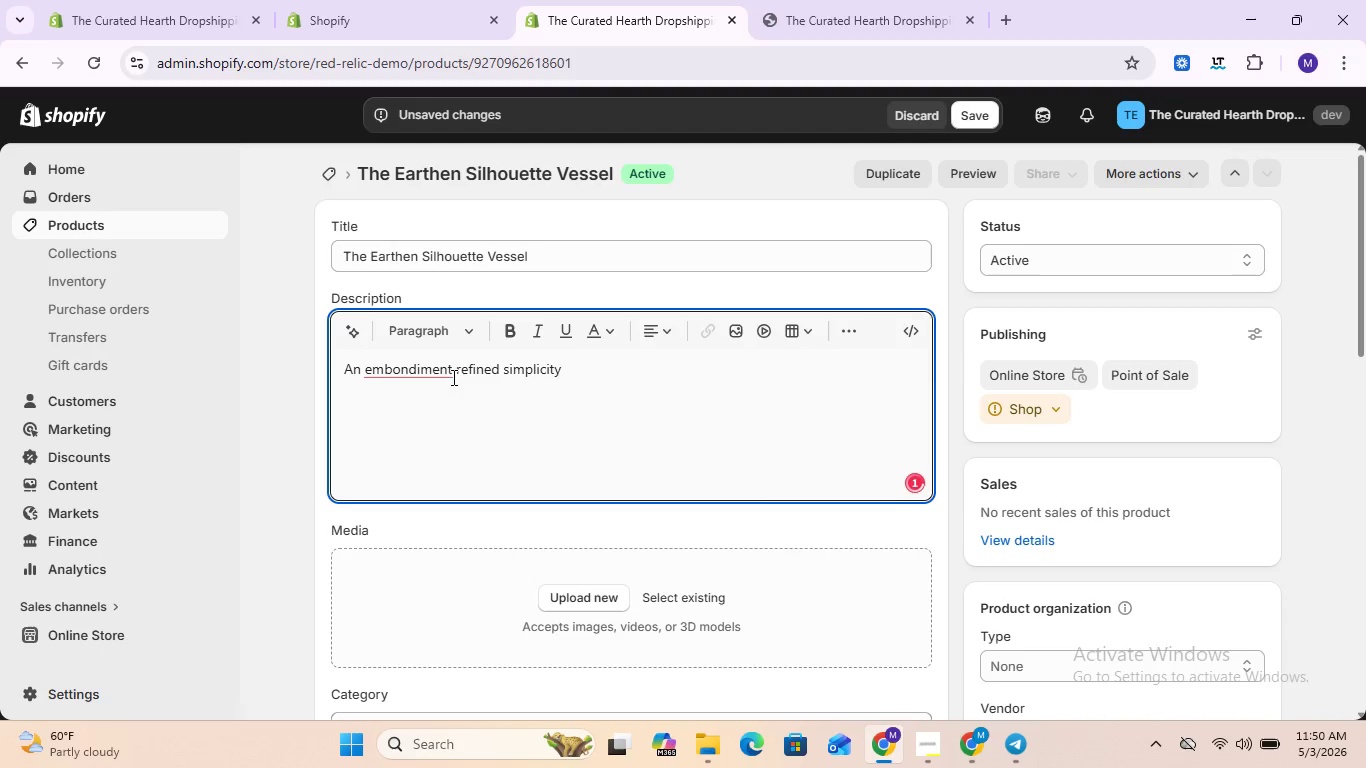 
left_click([431, 383])
 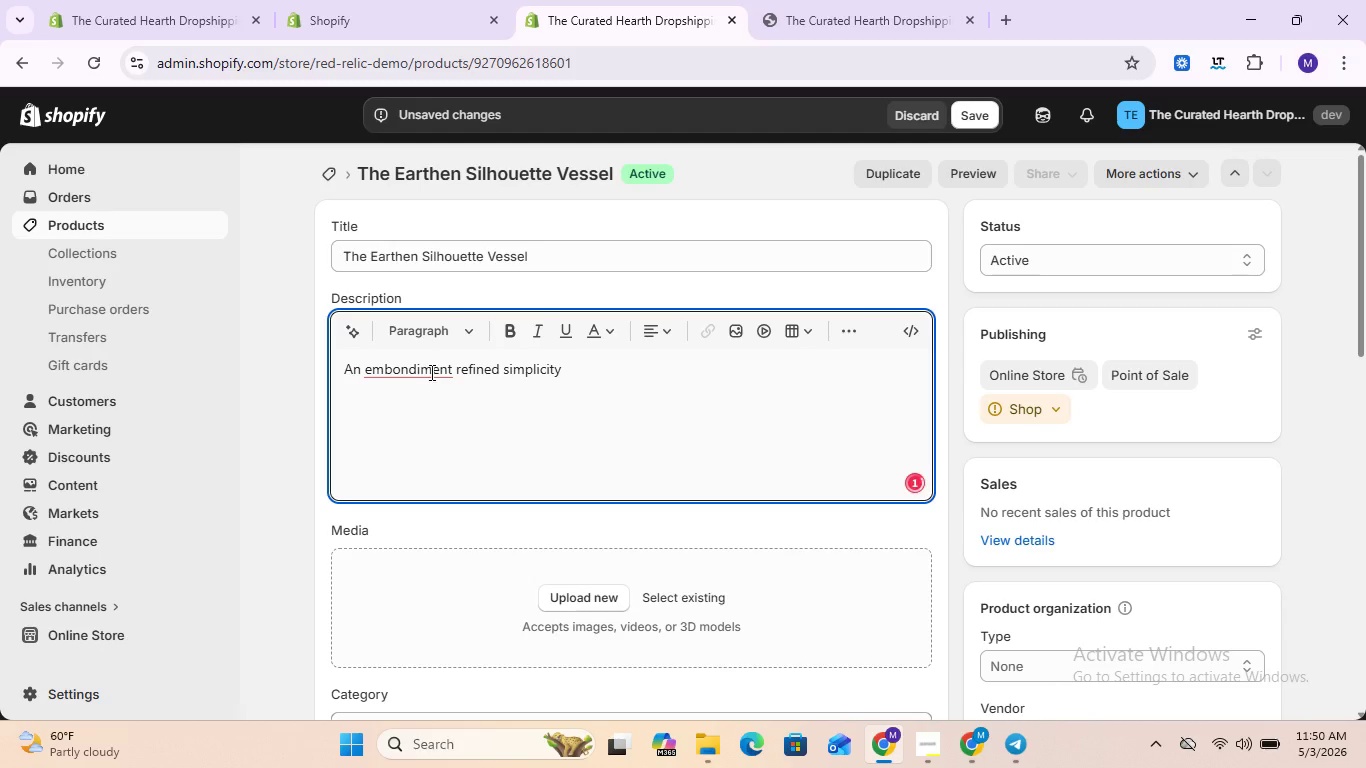 
left_click([430, 372])
 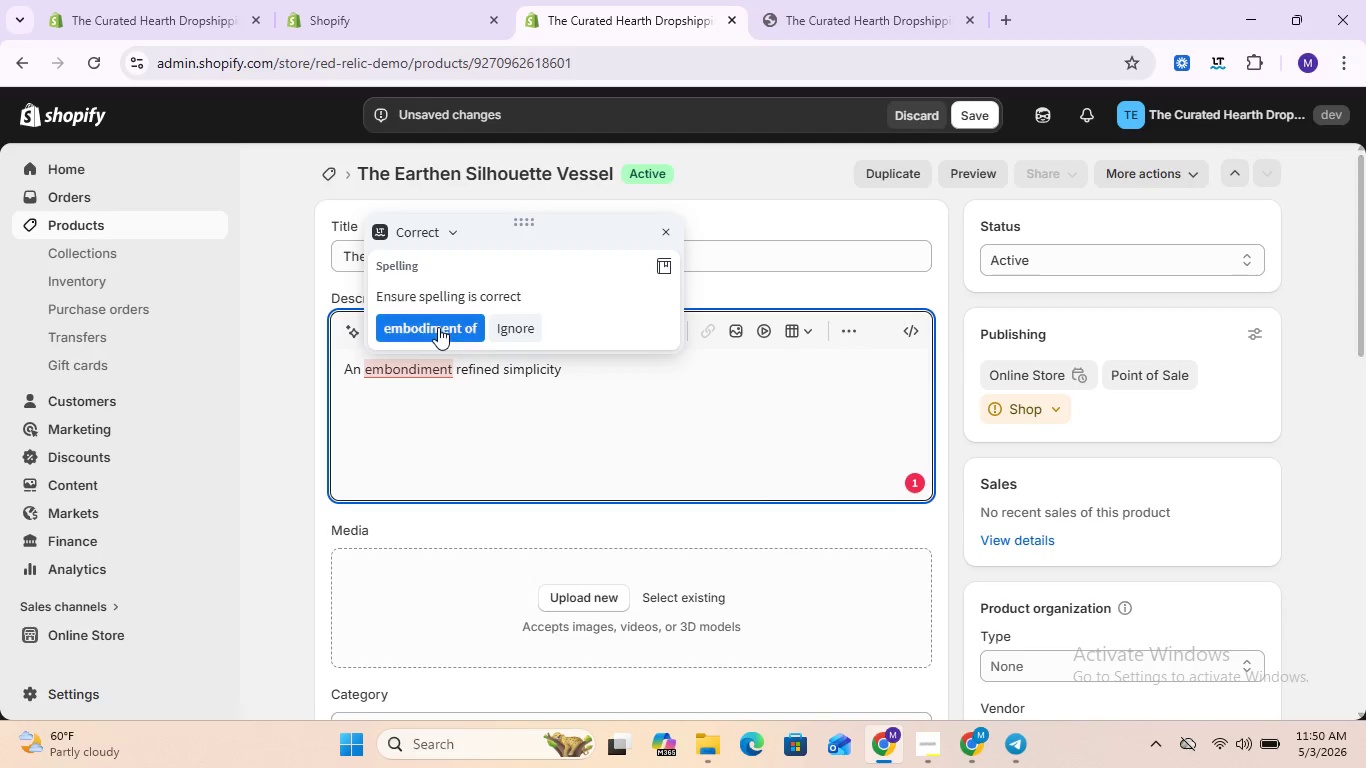 
left_click([438, 327])
 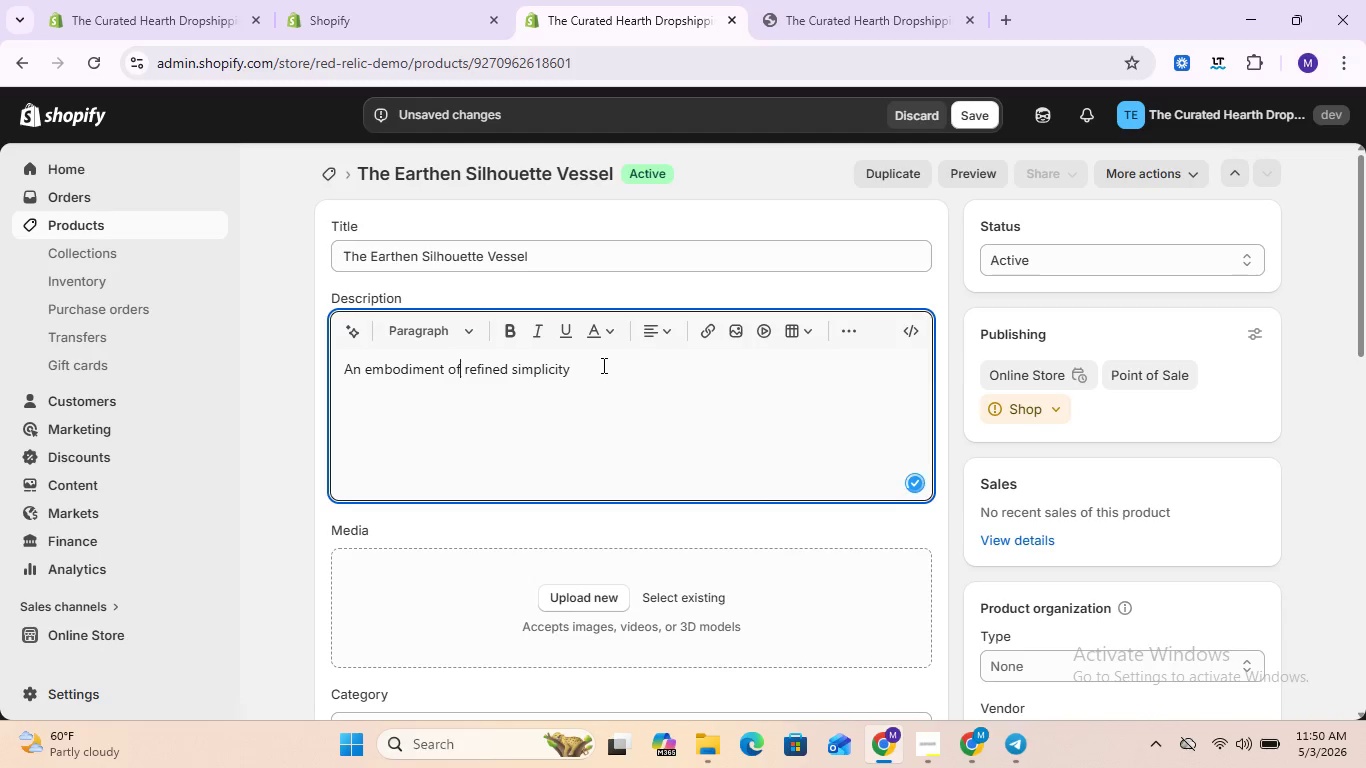 
left_click([602, 365])
 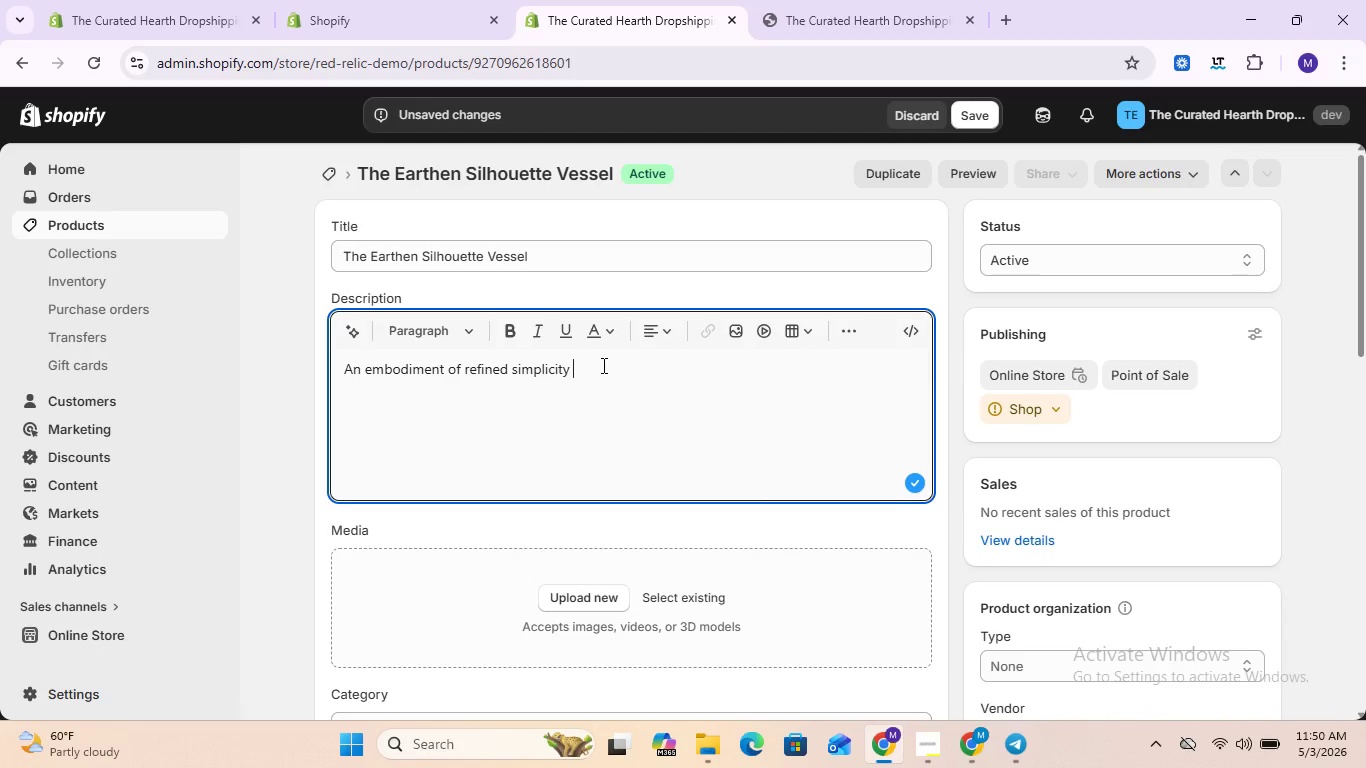 
type(,)
key(Backspace)
key(Backspace)
type(, this )
 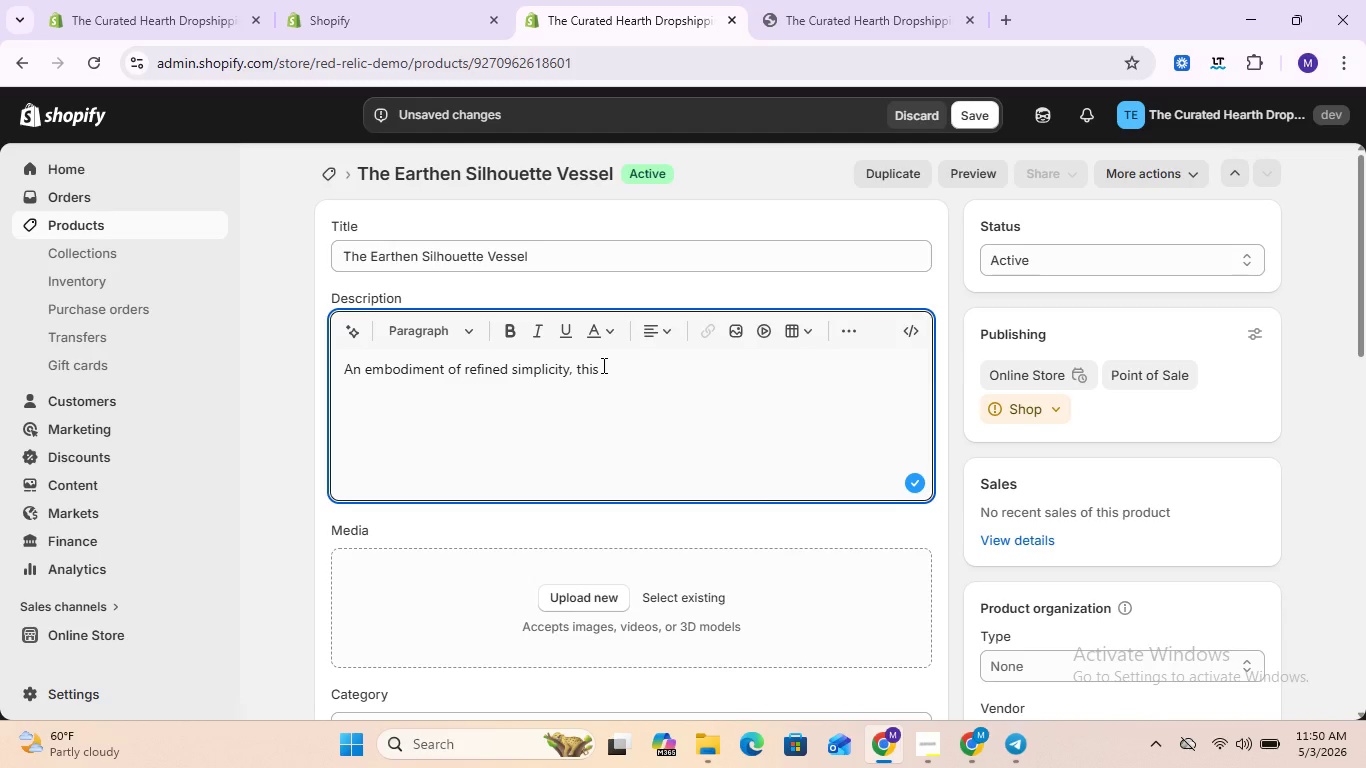 
type(stone wa)
key(Backspace)
key(Backspace)
key(Backspace)
type(ware piece celebrate )
key(Backspace)
type(s )
 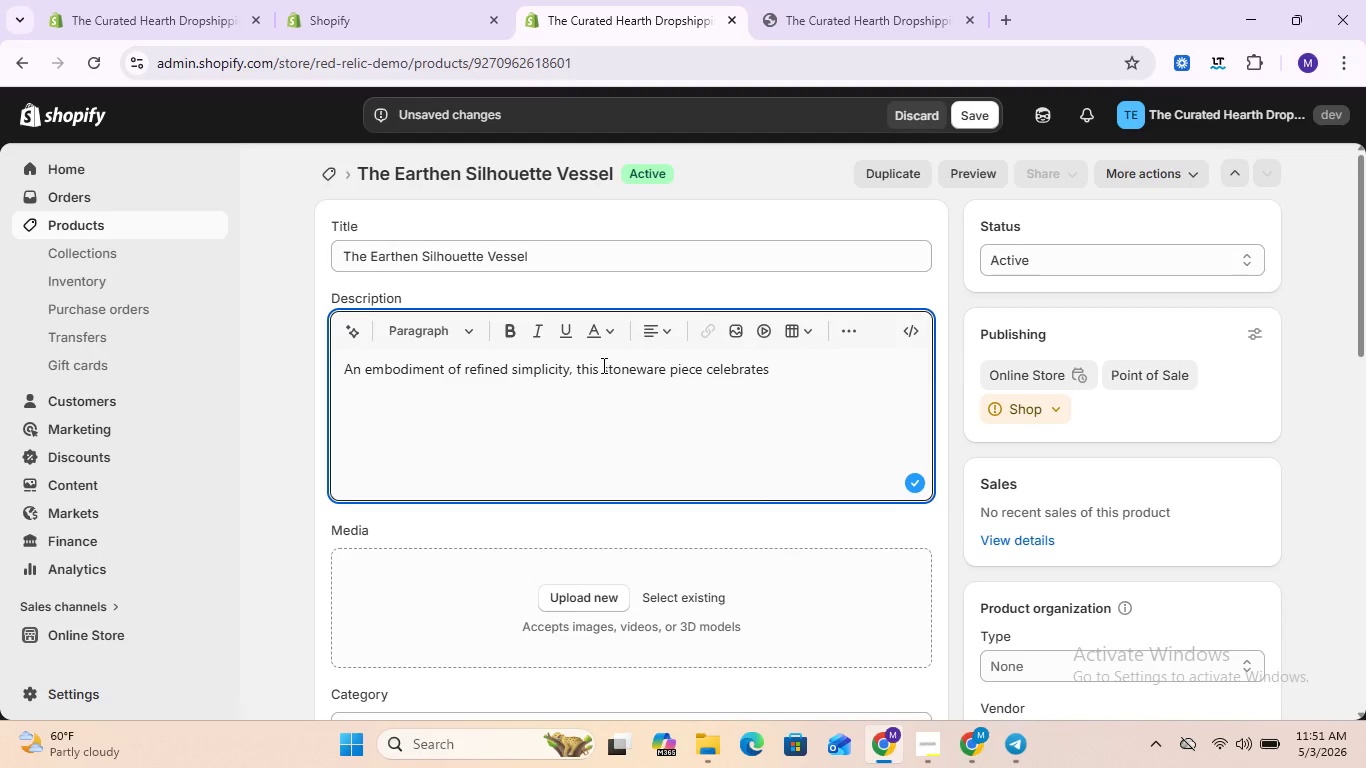 
type(the honest )
 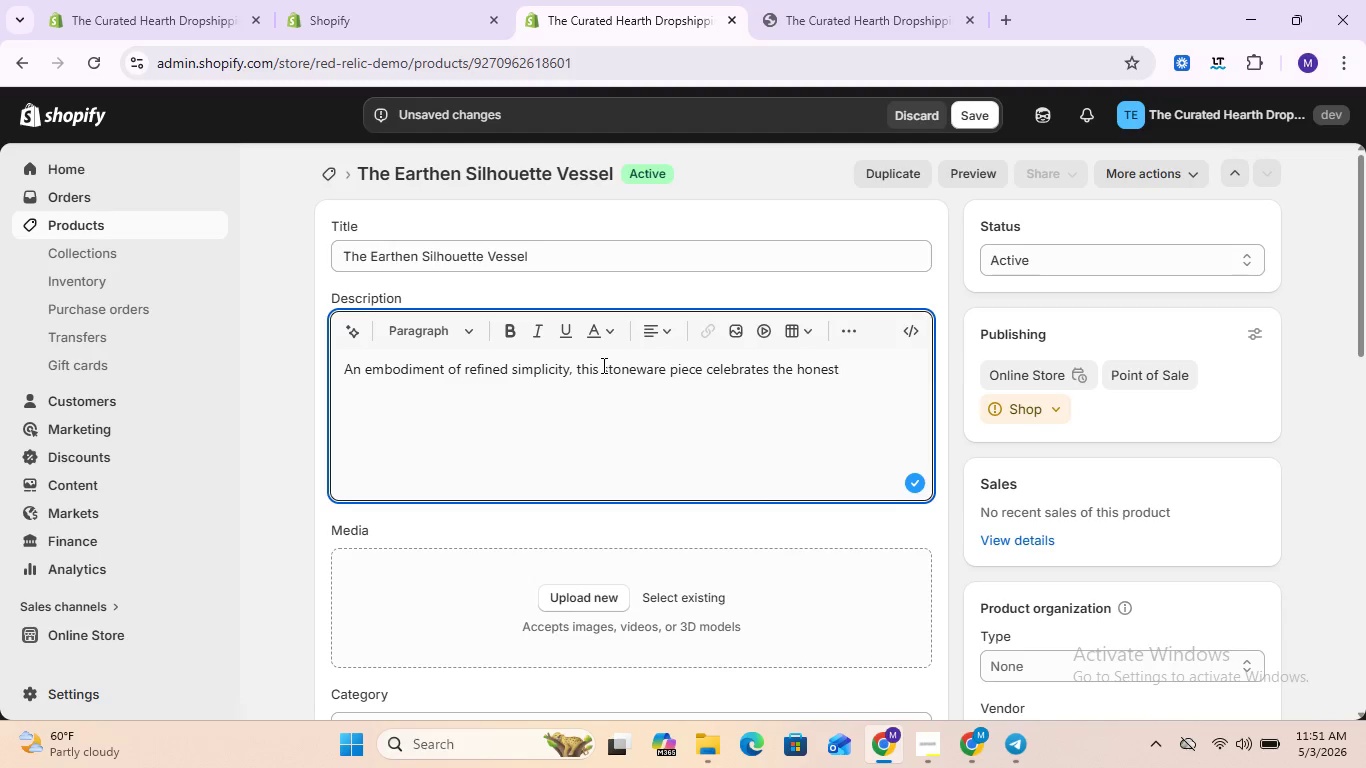 
type(imperfections of natural )
 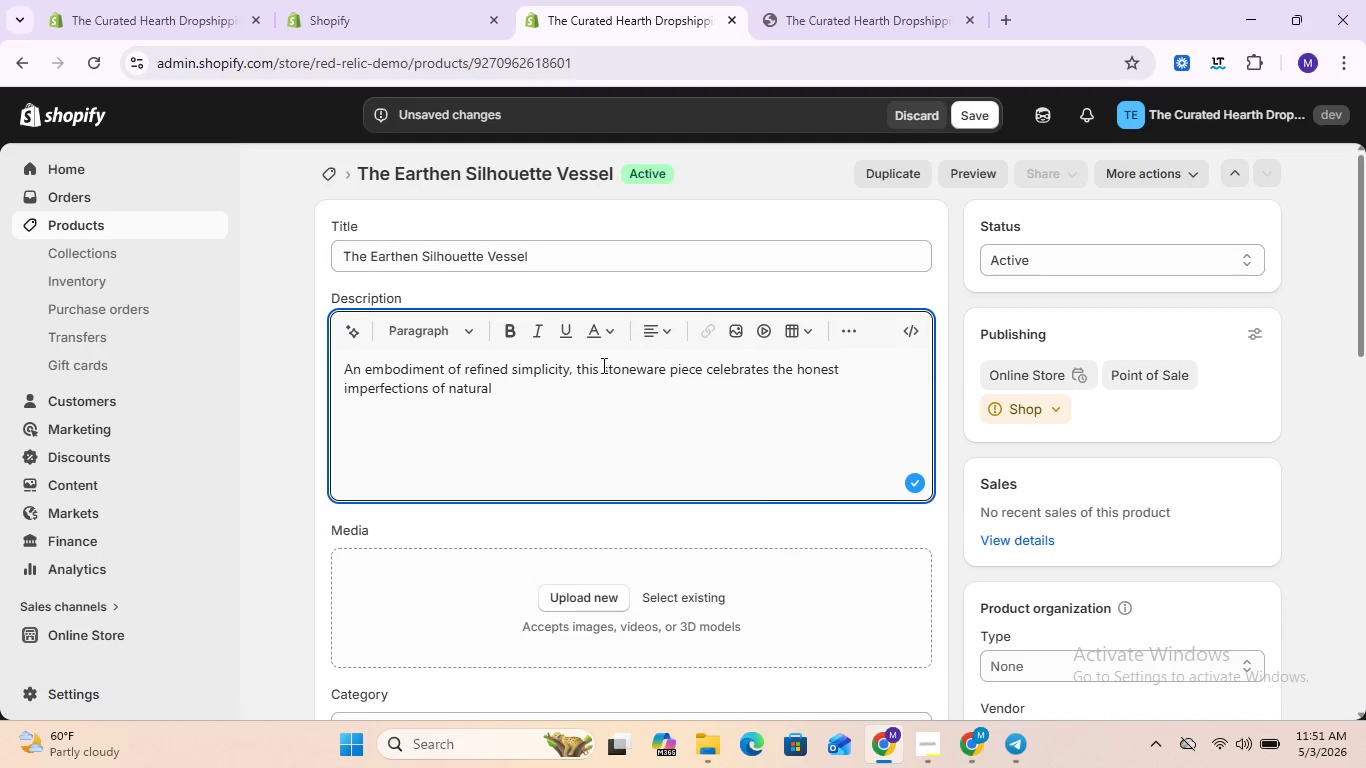 
type(clay. )
 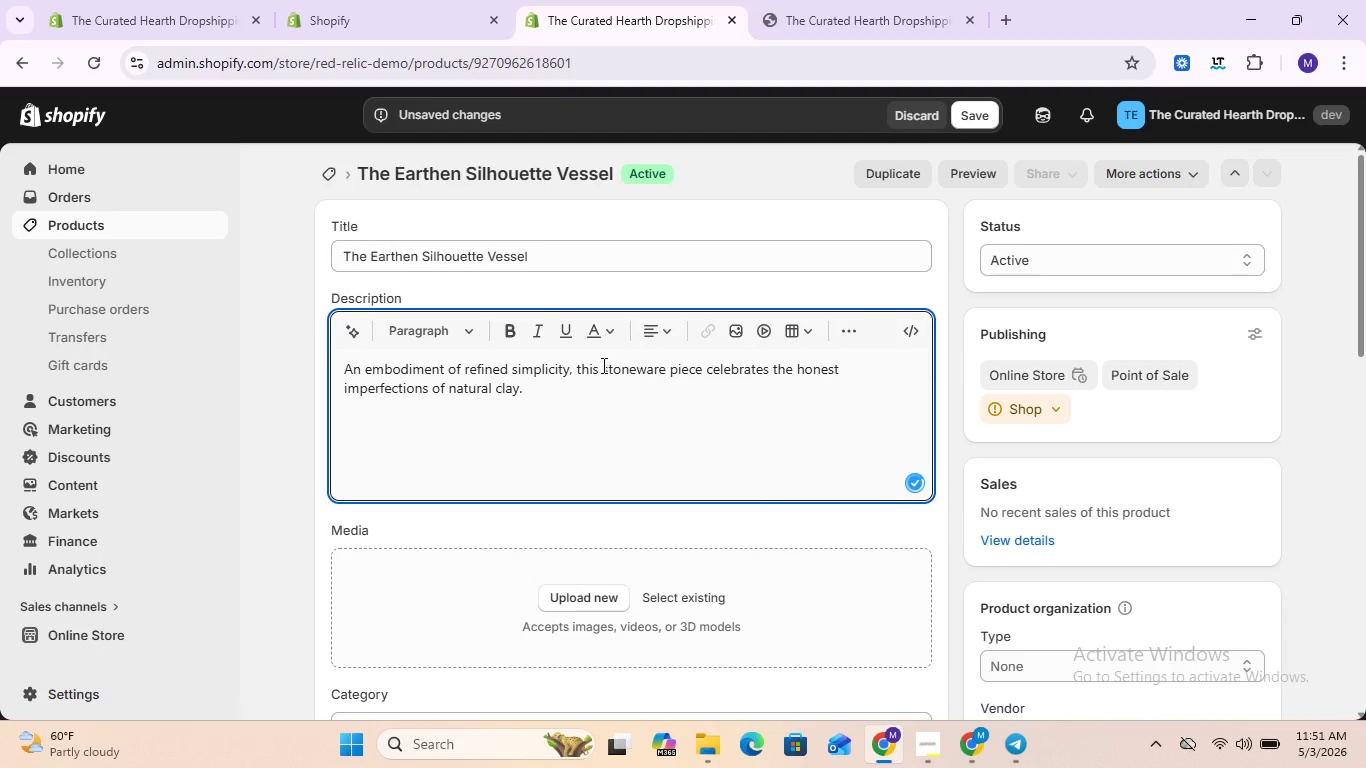 
type(Its )
 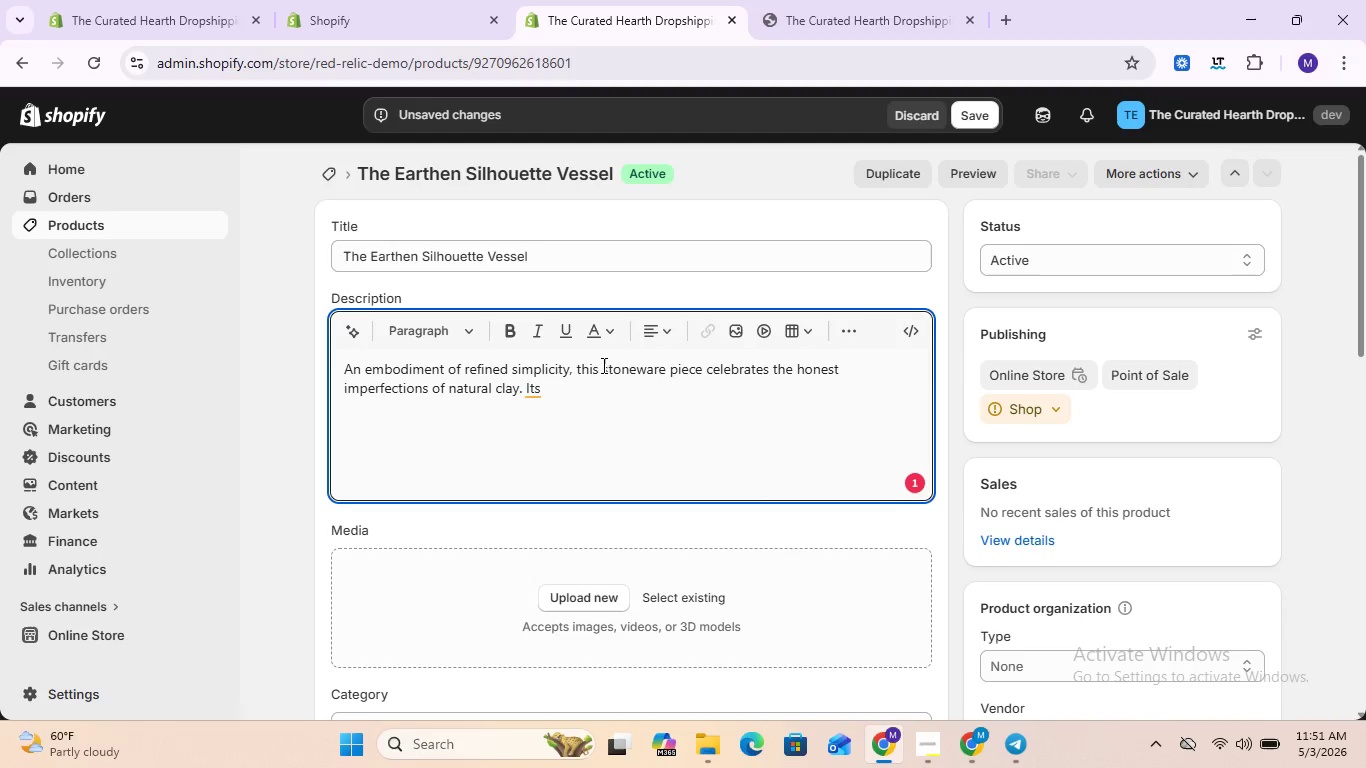 
type(matte glaze brings a grounded )
 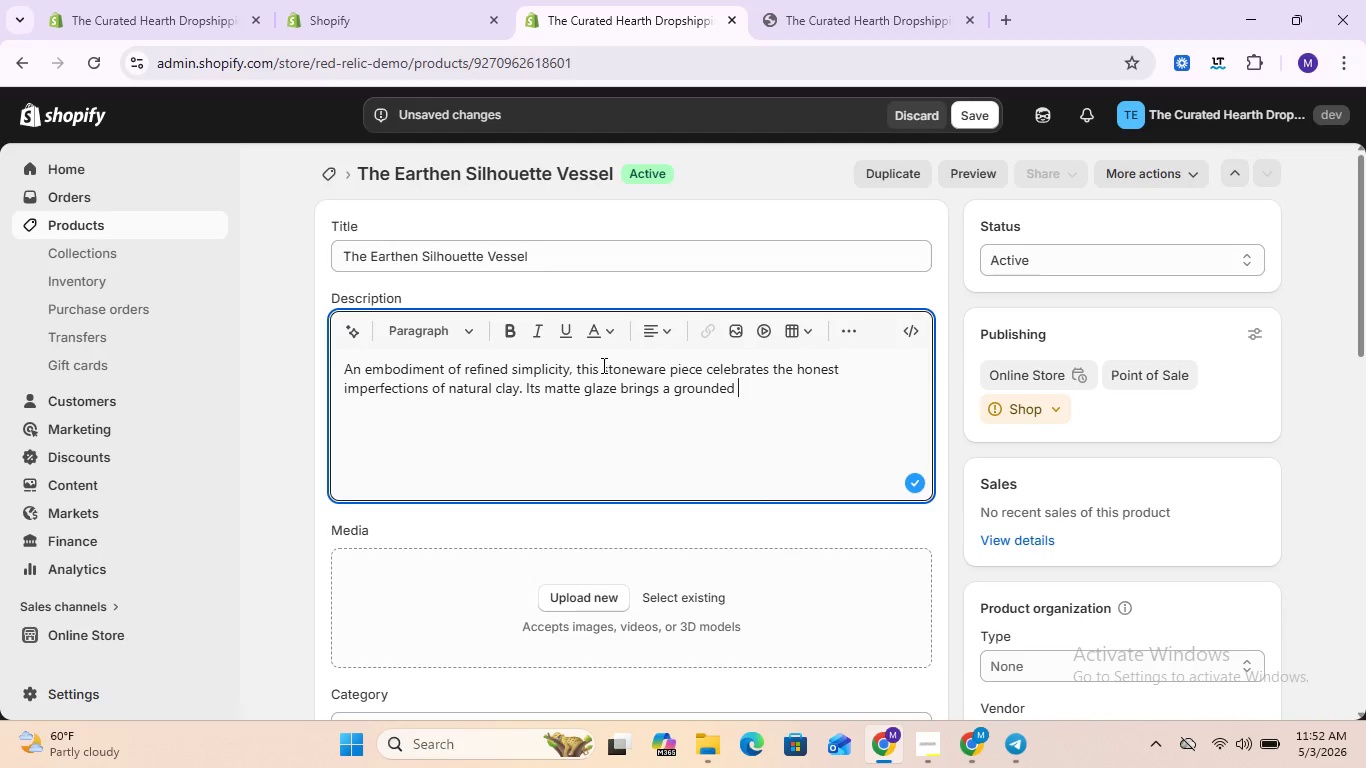 
key(Backspace)
type(, tranquil energy)
 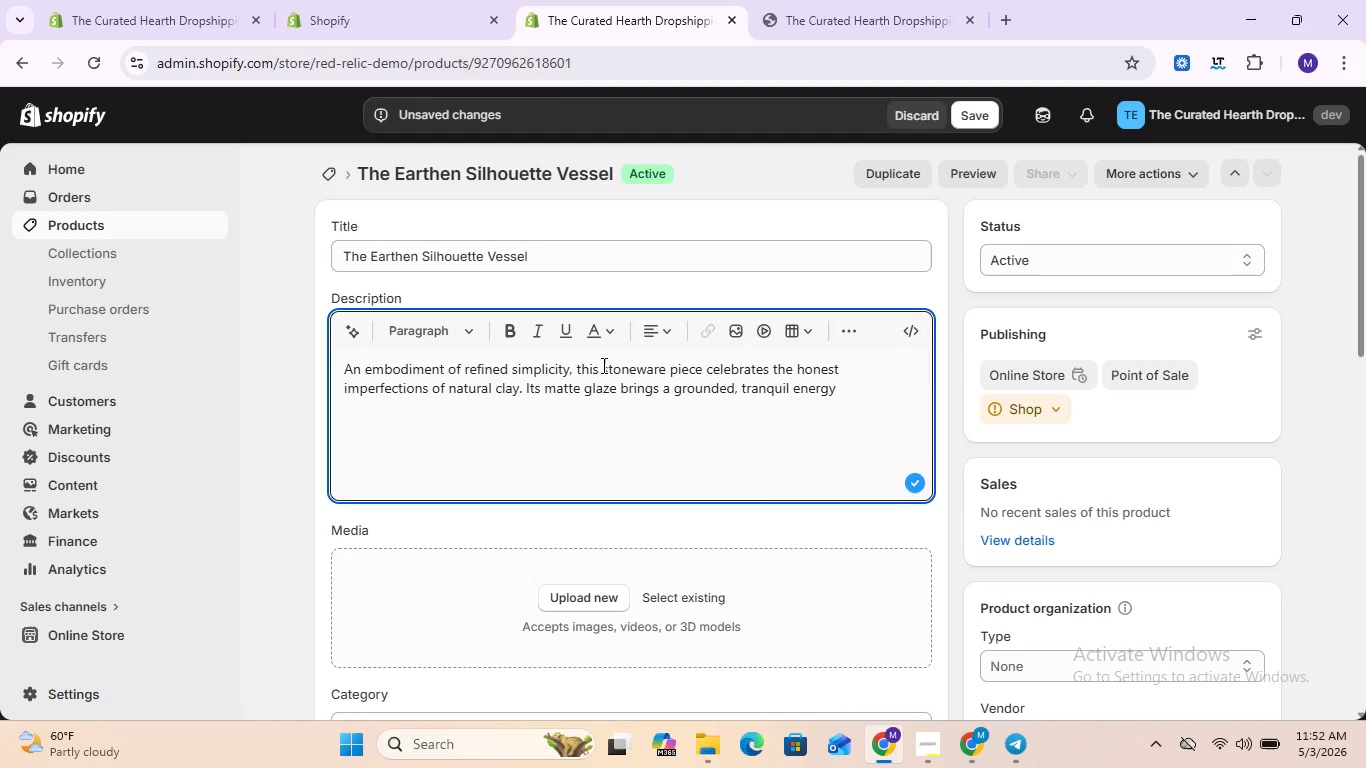 
wait(6.81)
 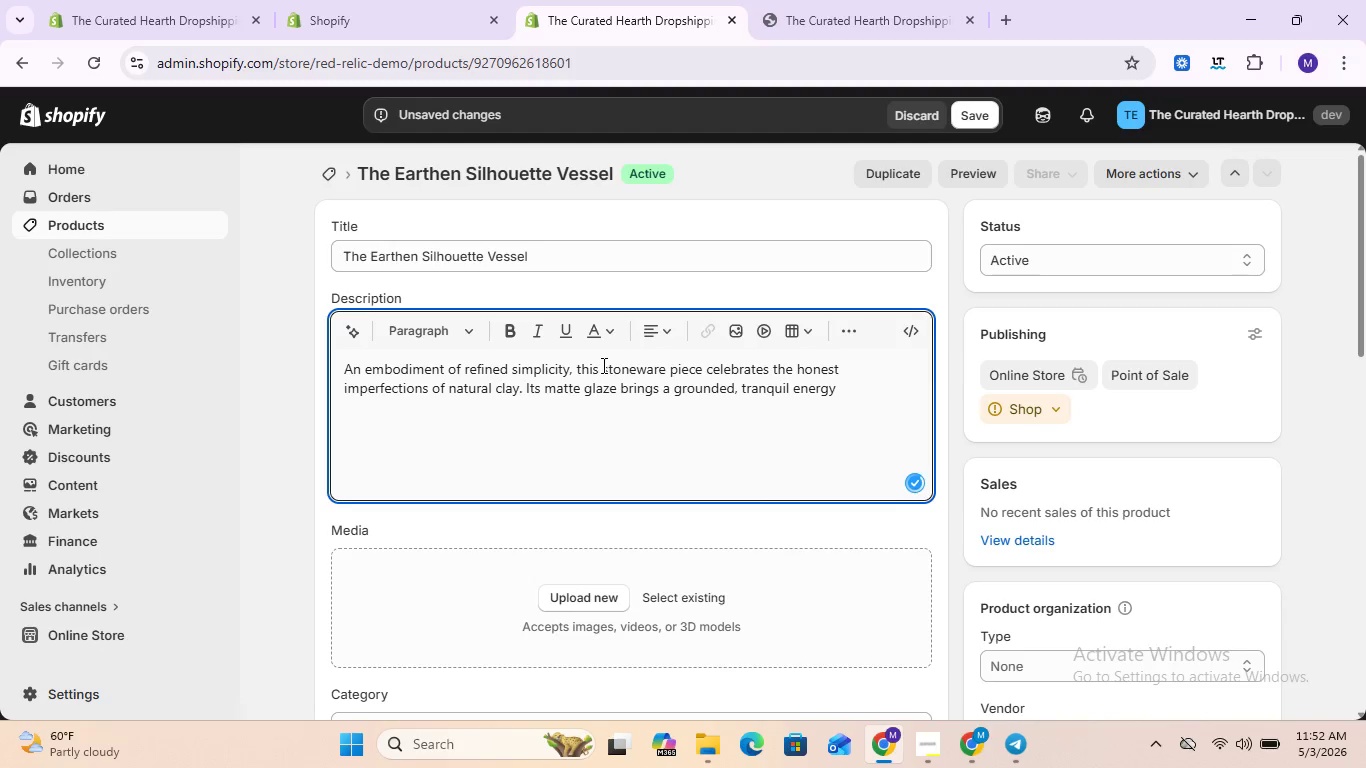 
type( to any minimalist )
 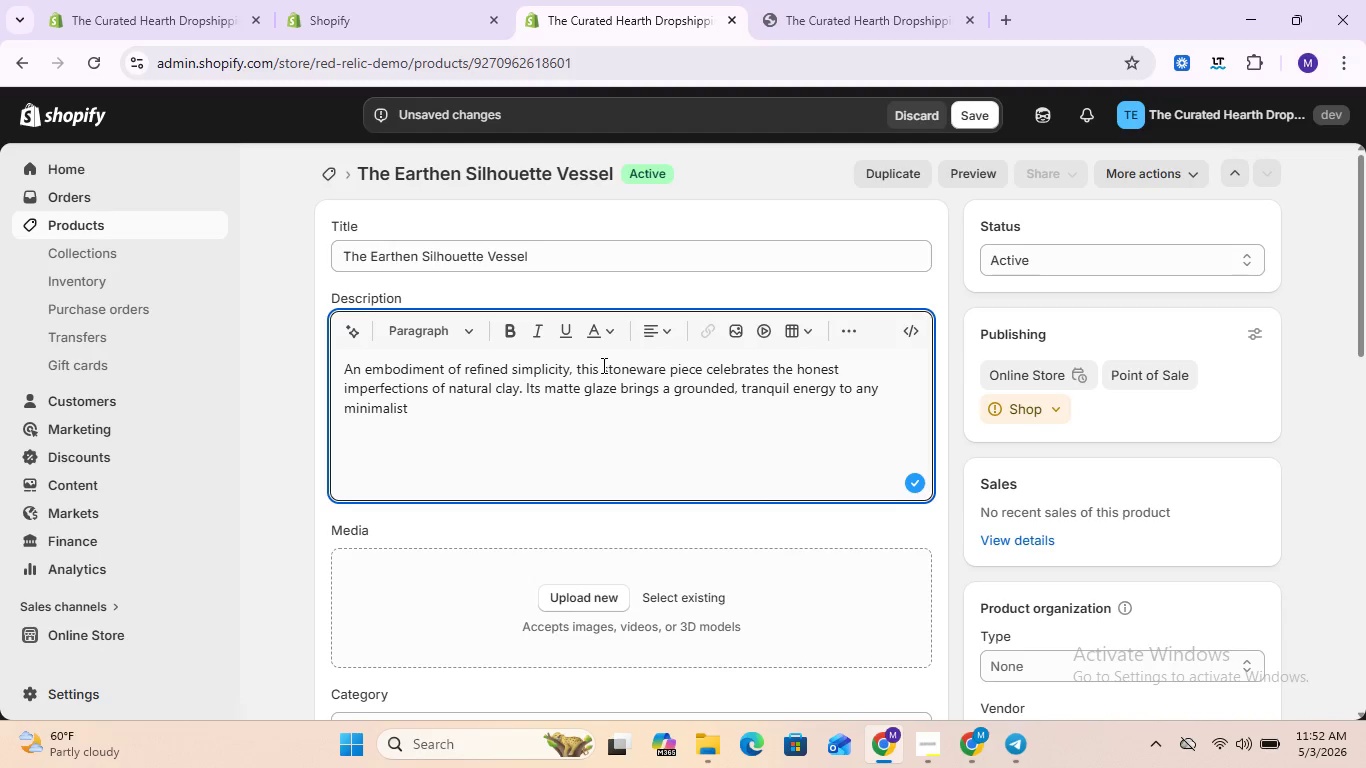 
type(space. Designed )
 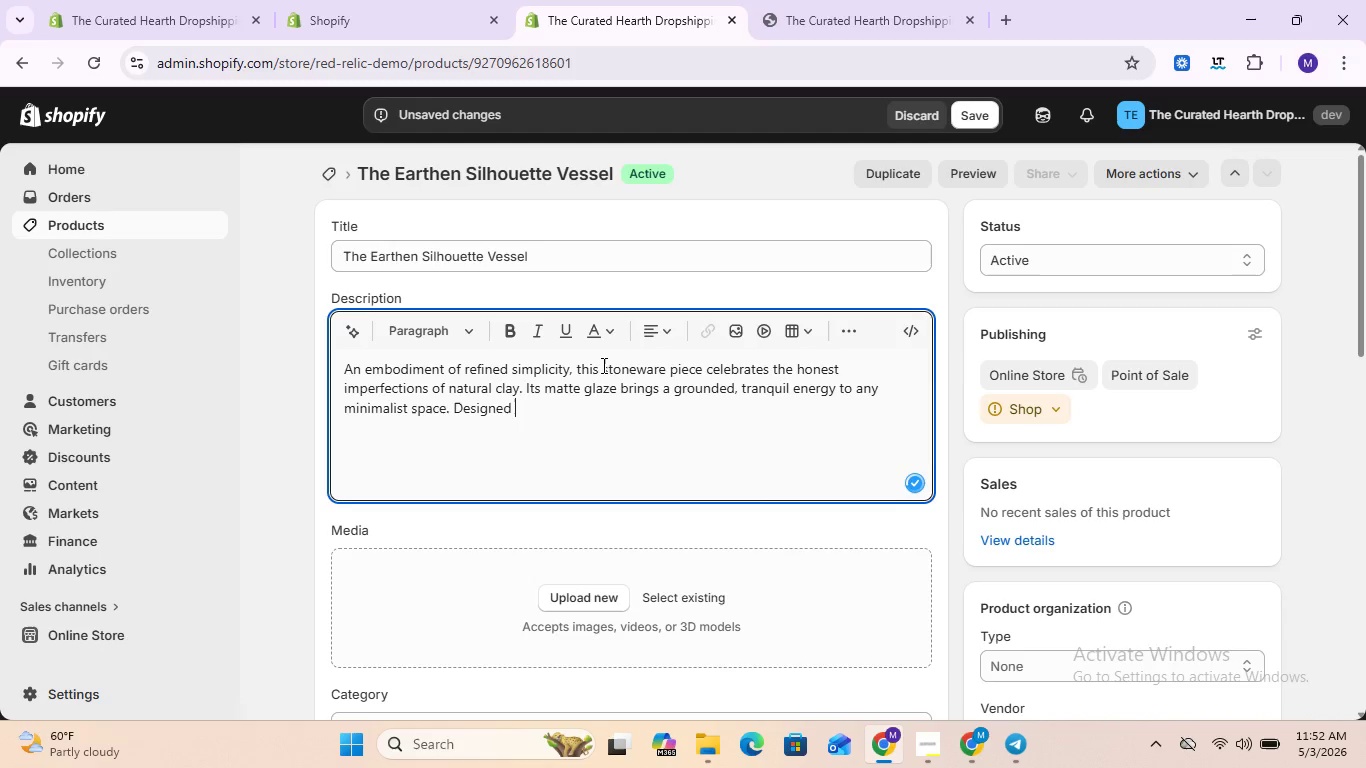 
wait(5.91)
 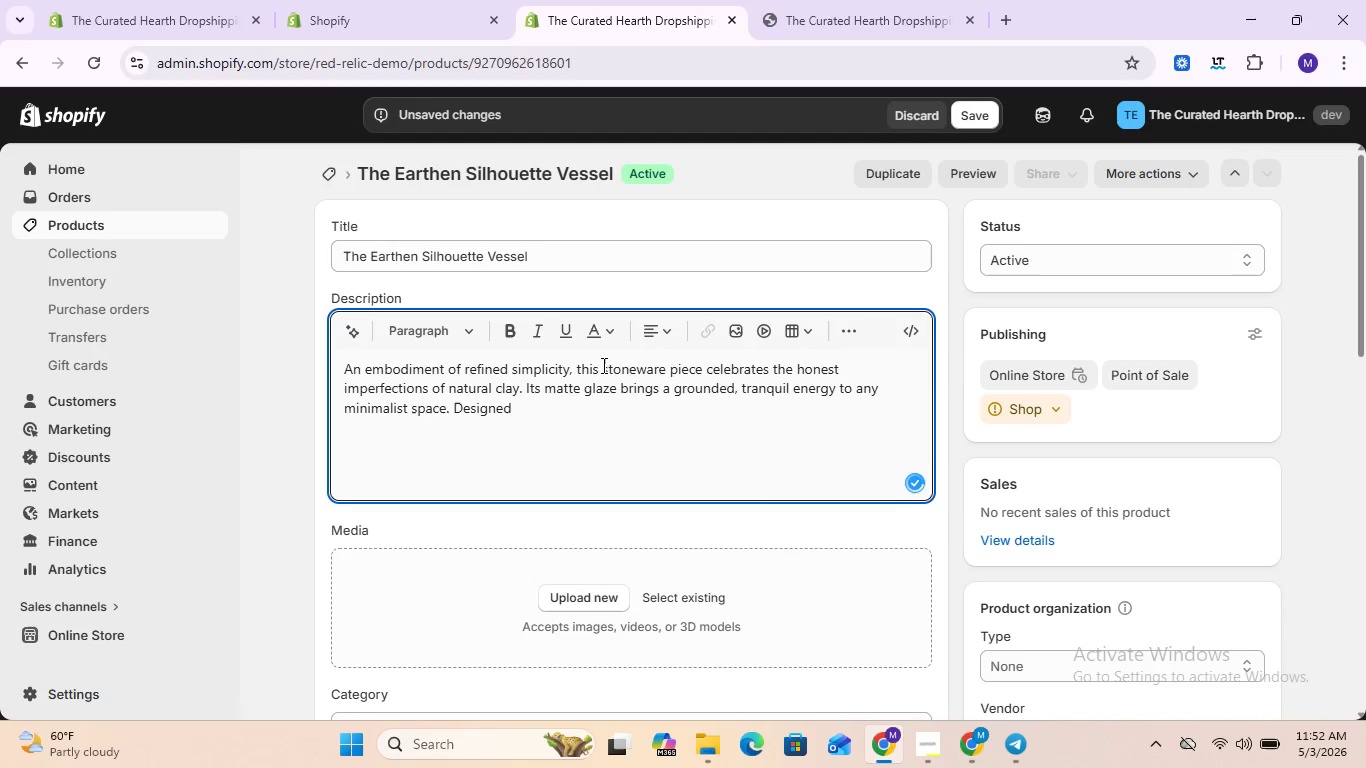 
type(for the slow )
 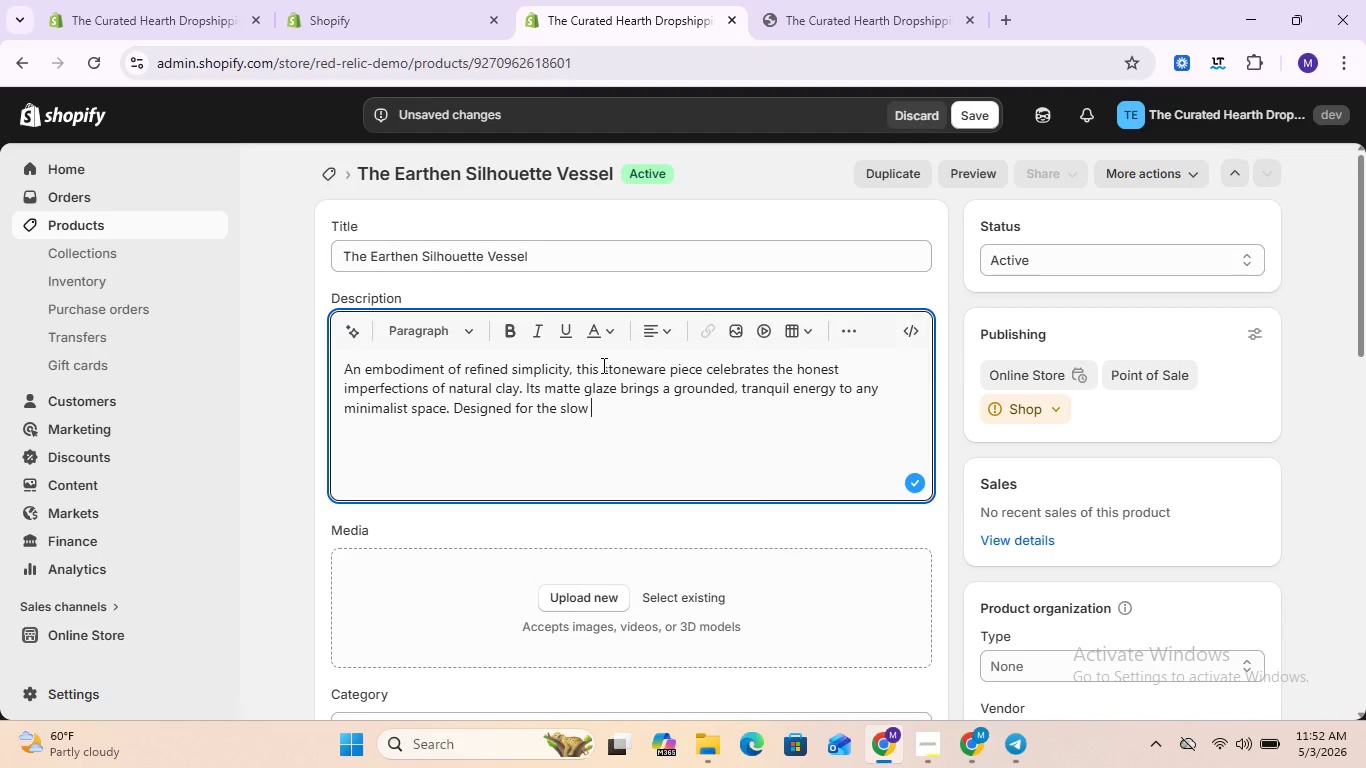 
key(Backspace)
type(-living home.)
 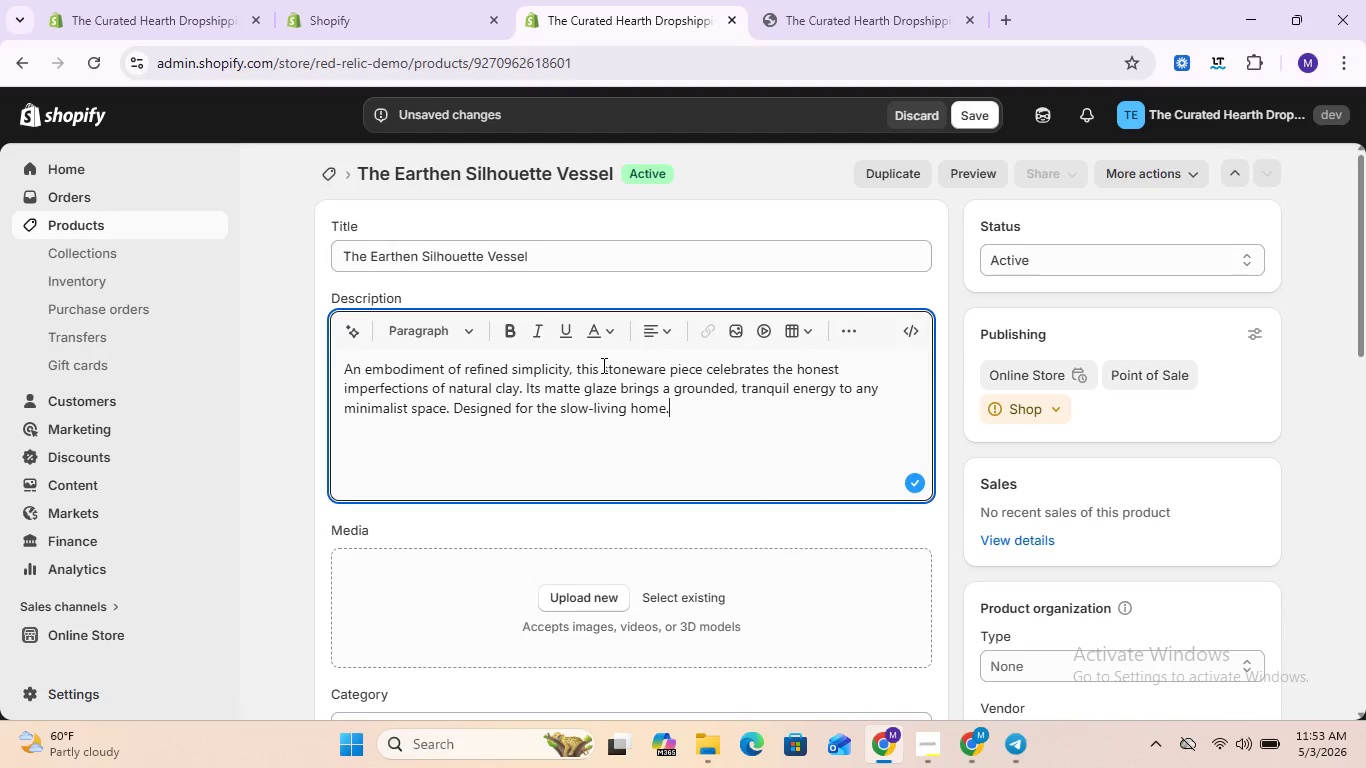 
scroll: coordinate [535, 386], scroll_direction: down, amount: 1.0
 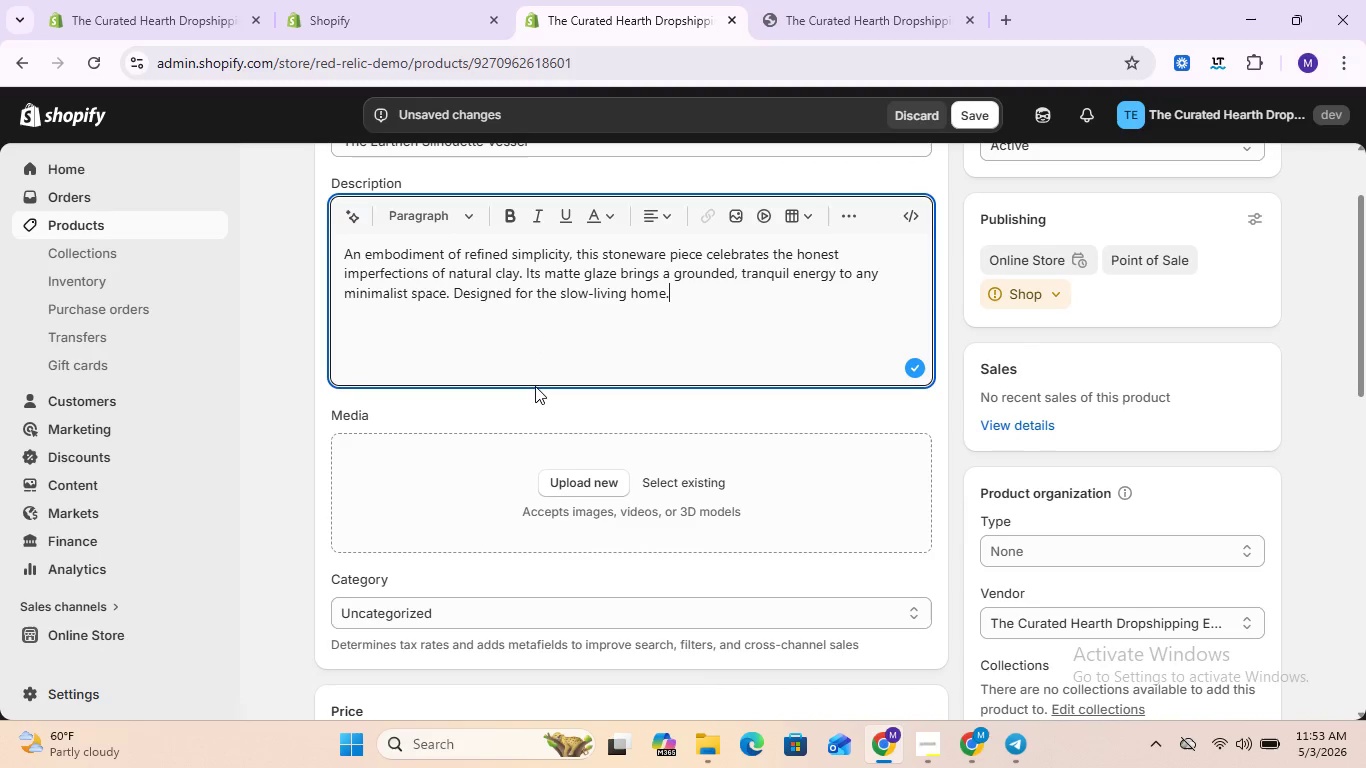 
scroll: coordinate [535, 386], scroll_direction: up, amount: 1.0
 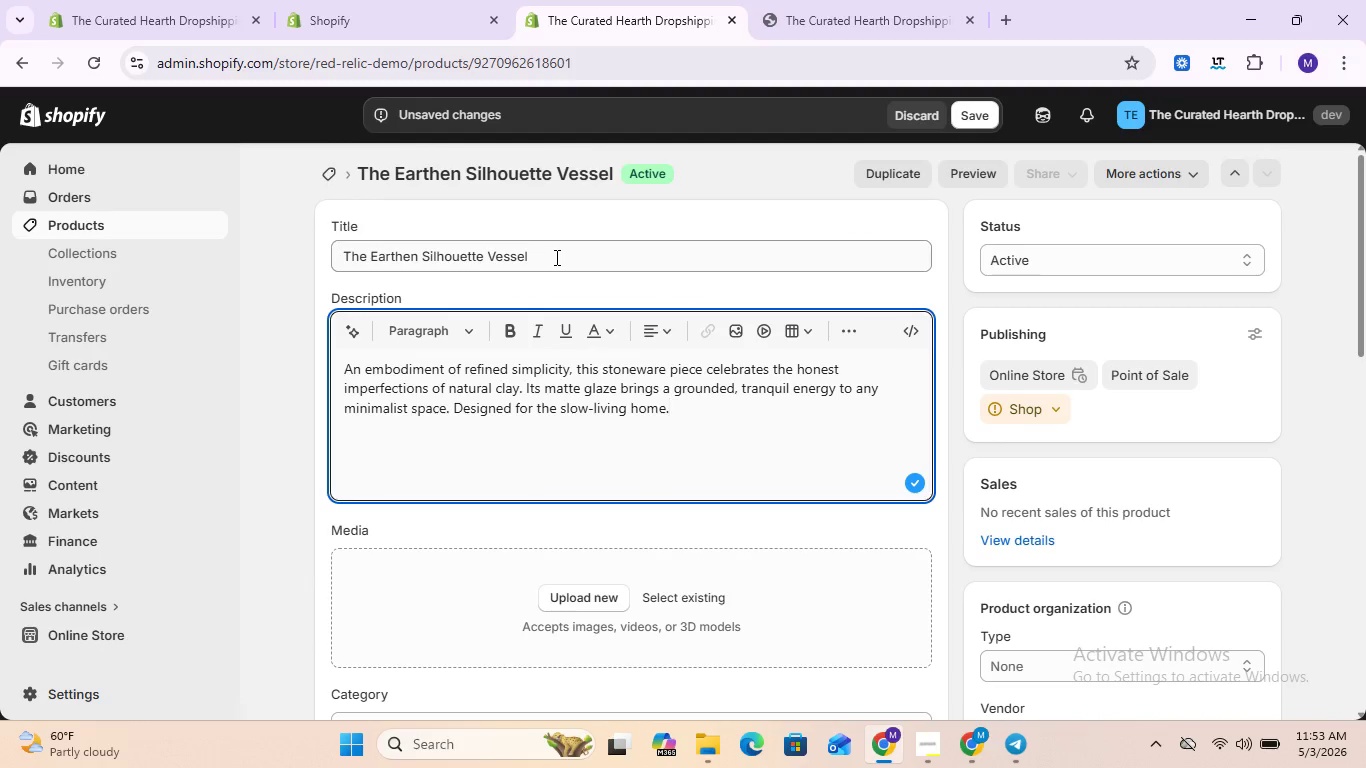 
double_click([555, 257])
 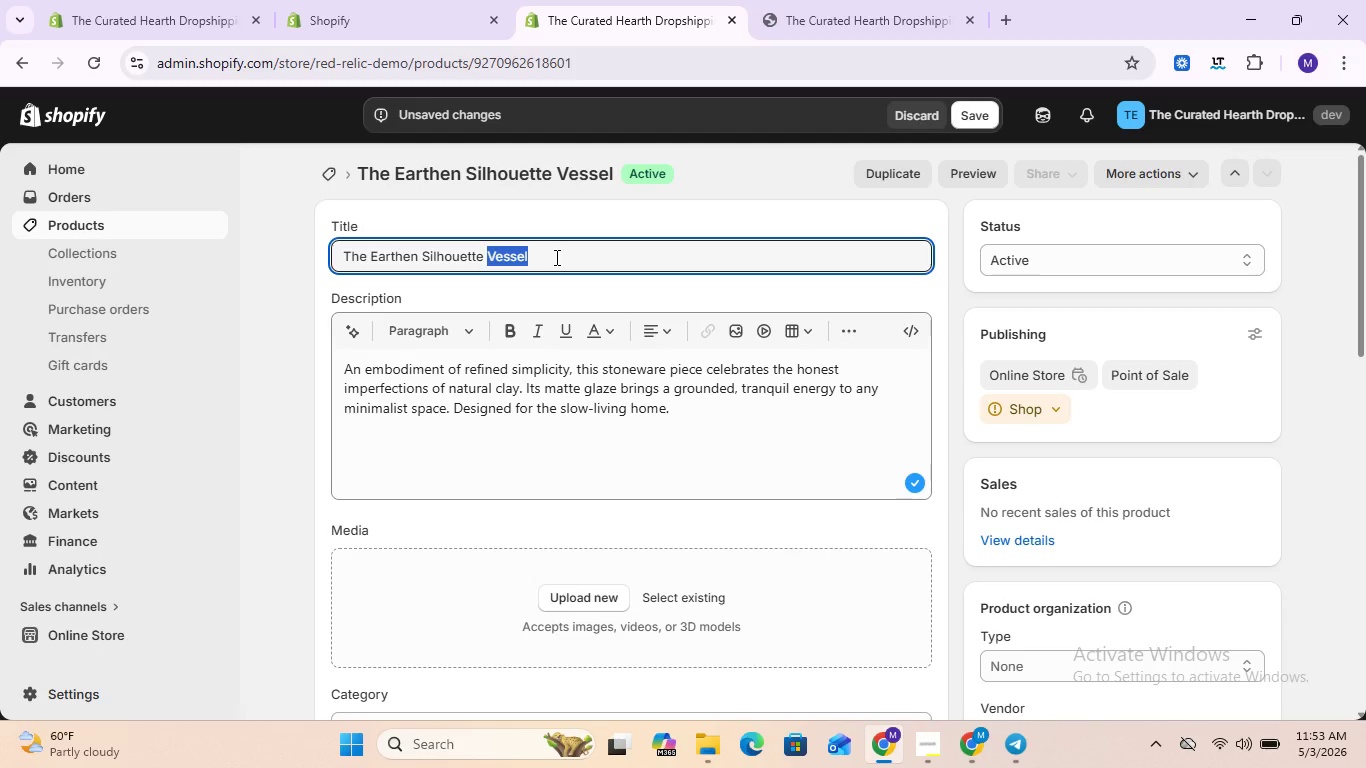 
key(Control+ControlLeft)
 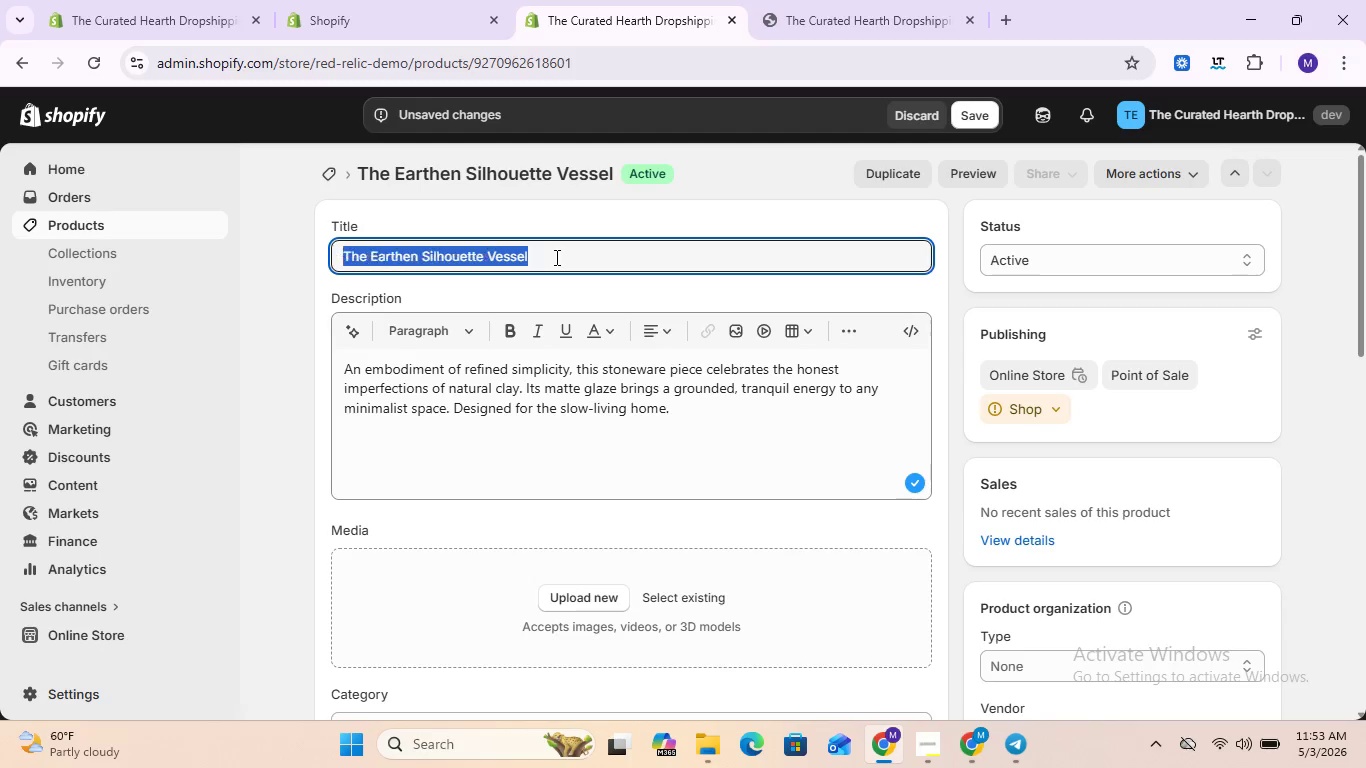 
key(Control+A)
 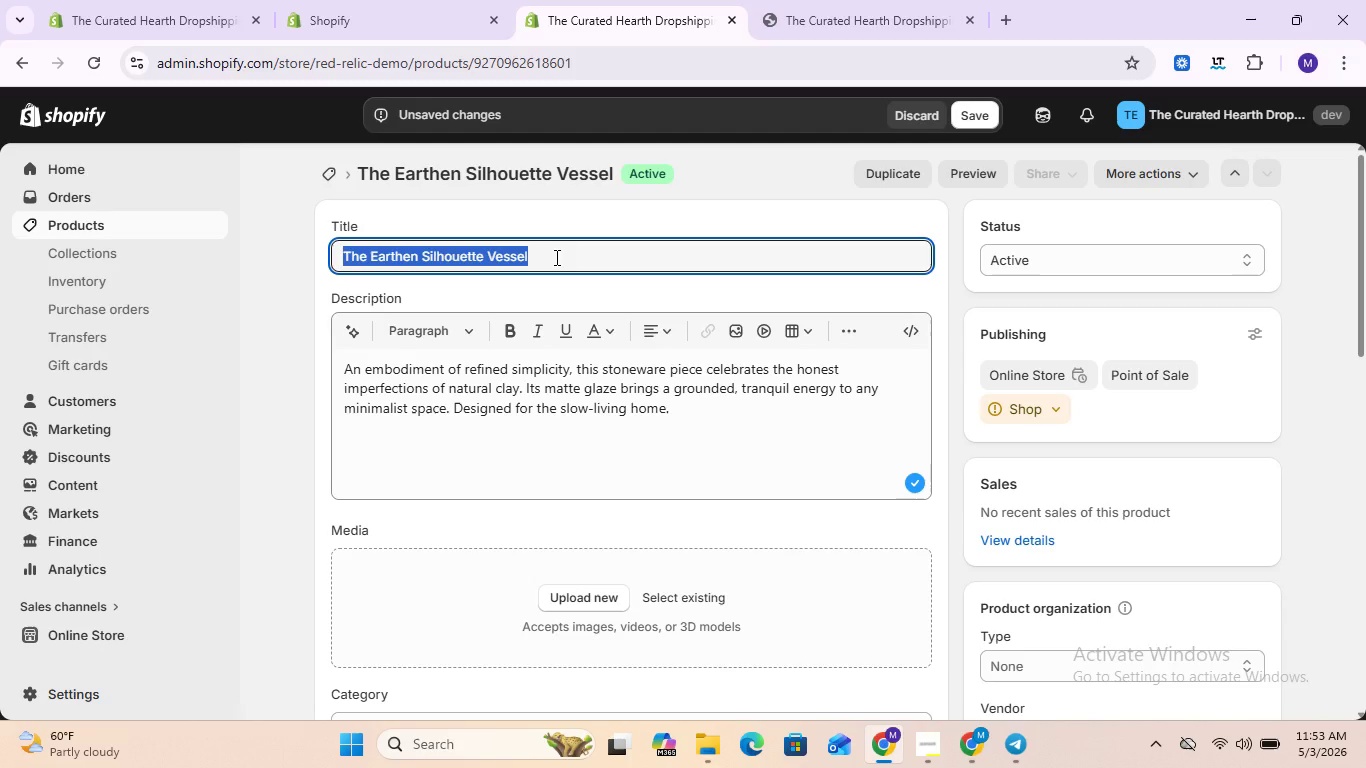 
key(Control+C)
 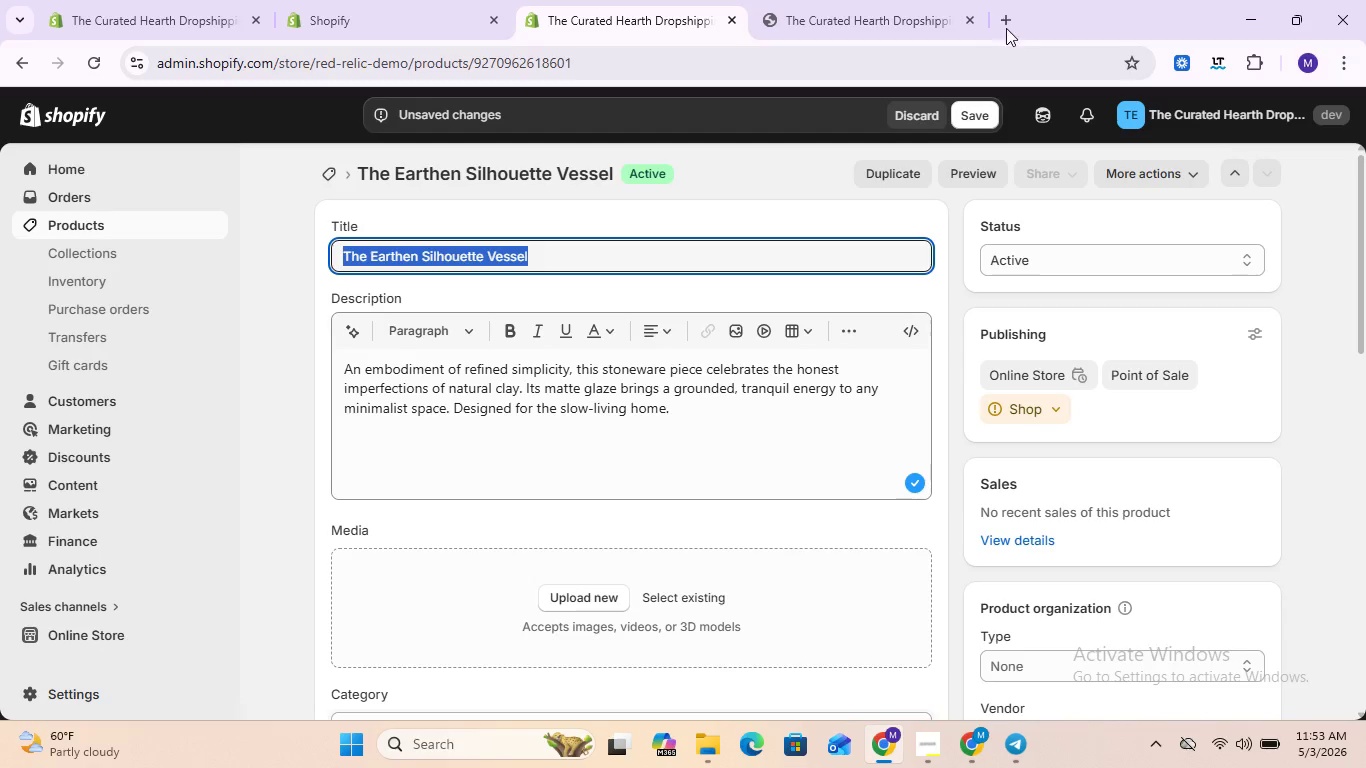 
left_click([1004, 19])
 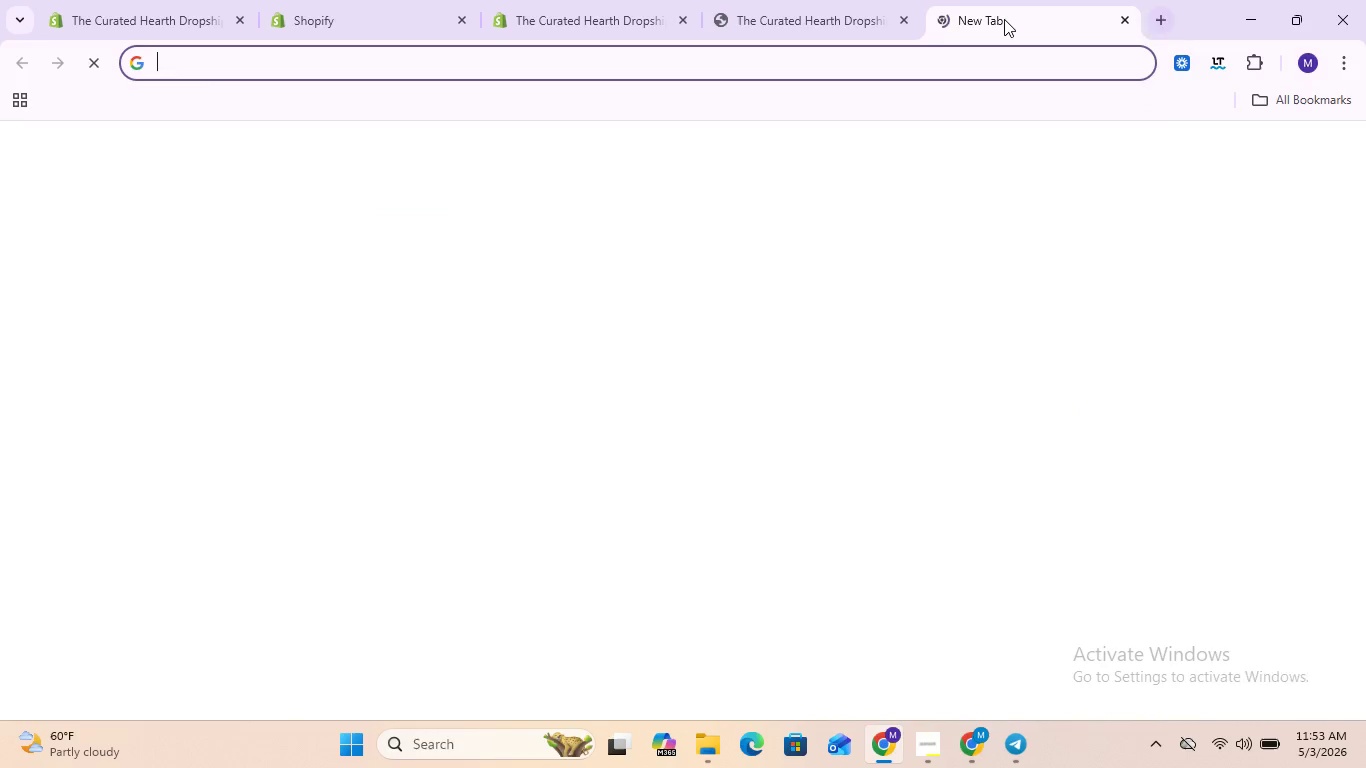 
type(pexele)
 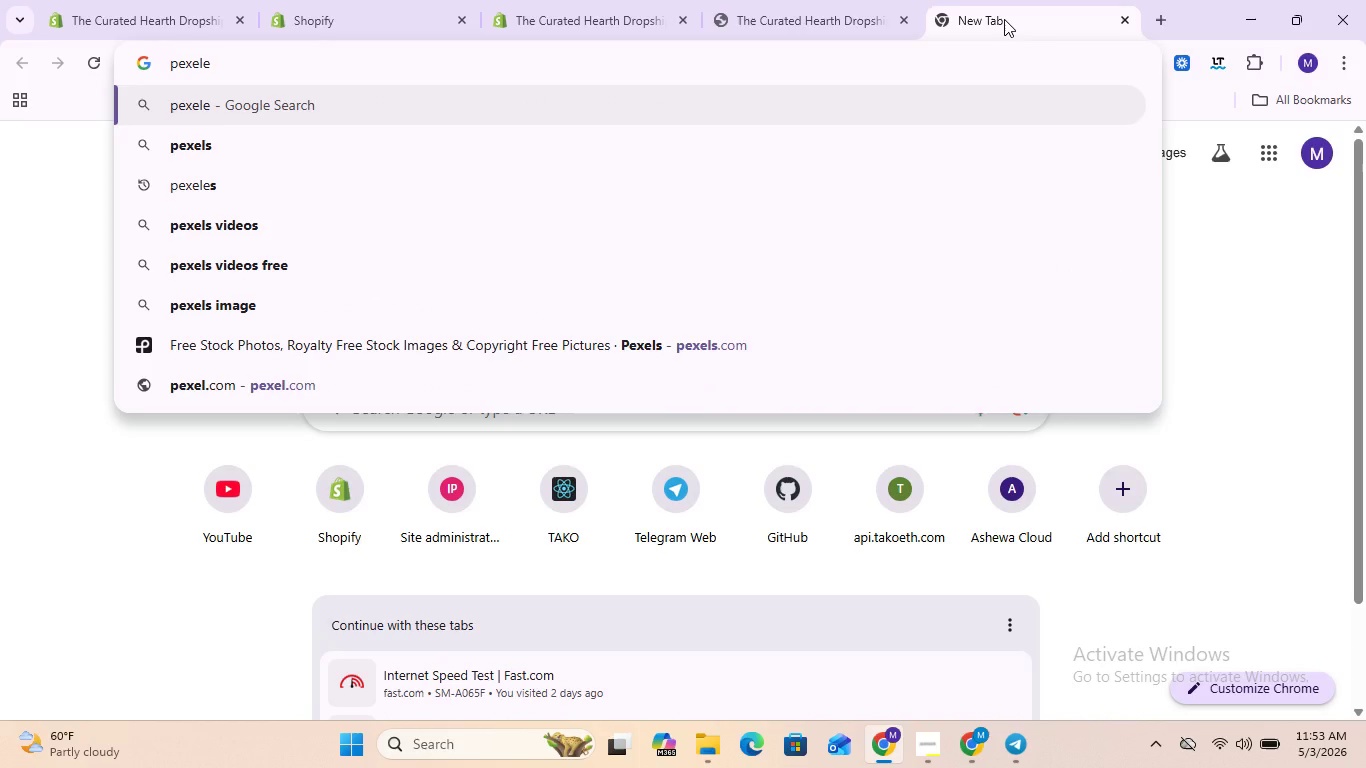 
key(ArrowDown)
 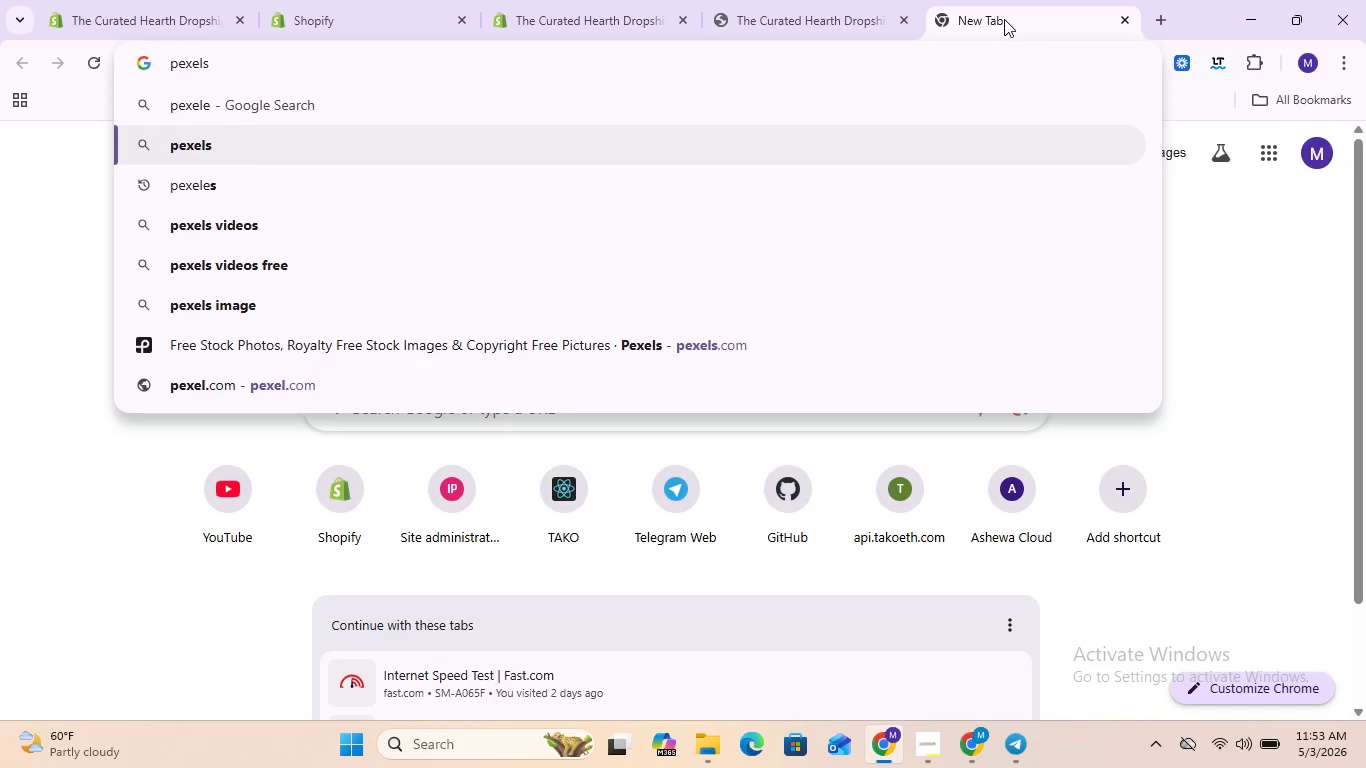 
key(Enter)
 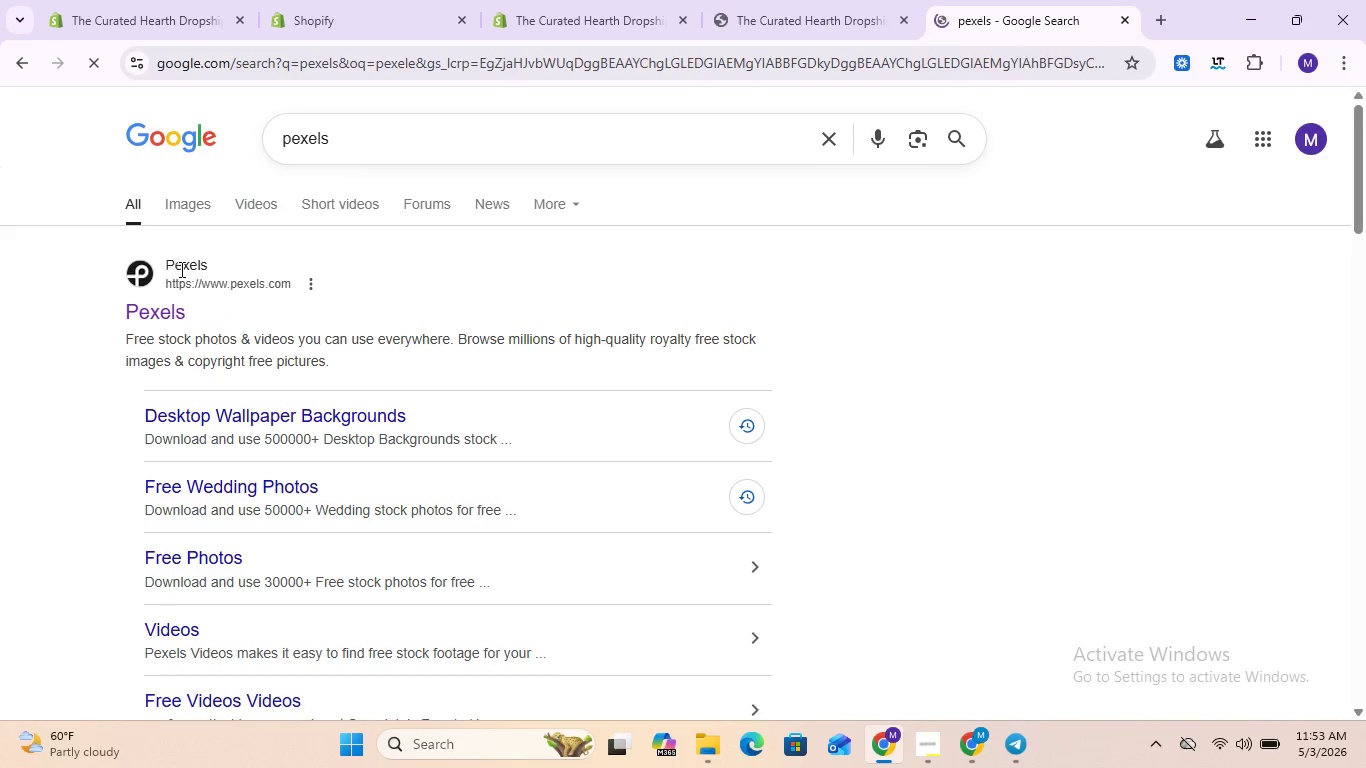 
left_click([167, 306])
 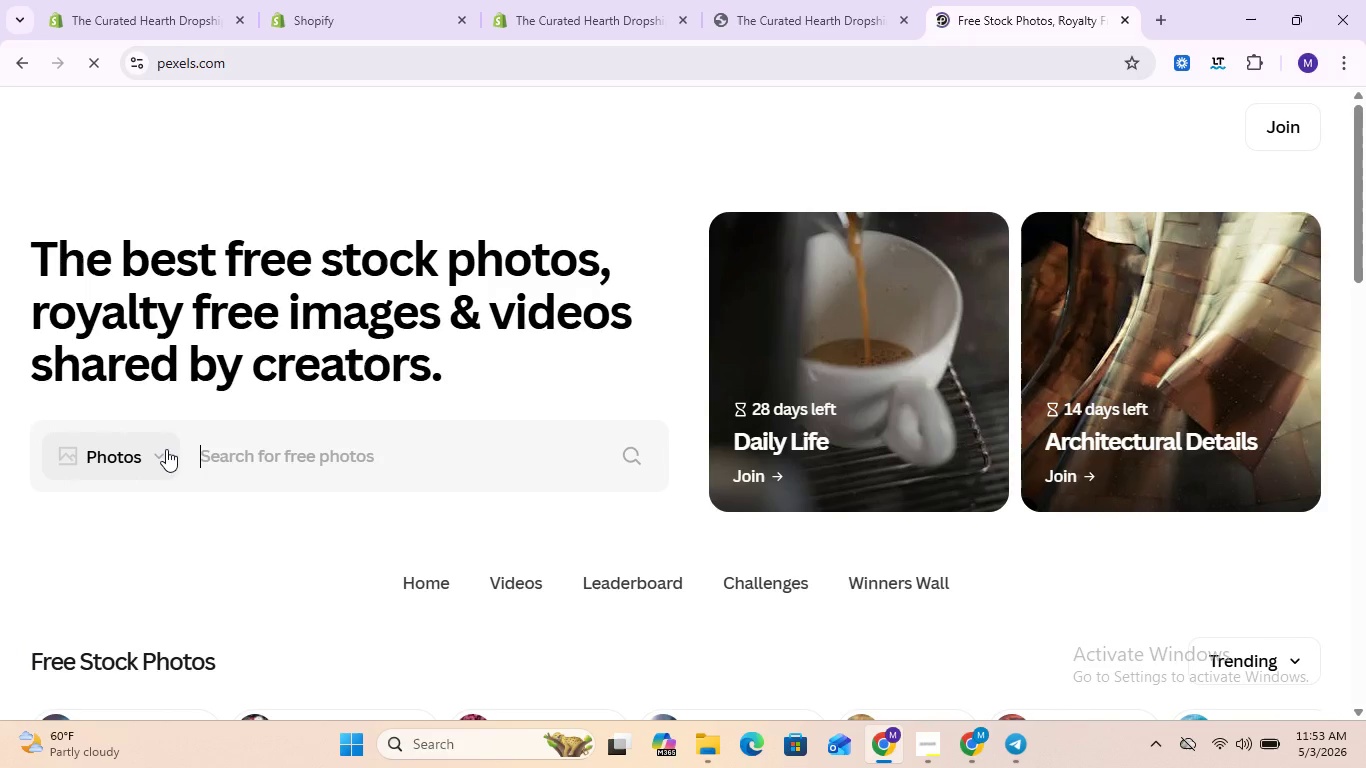 
key(Control+V)
 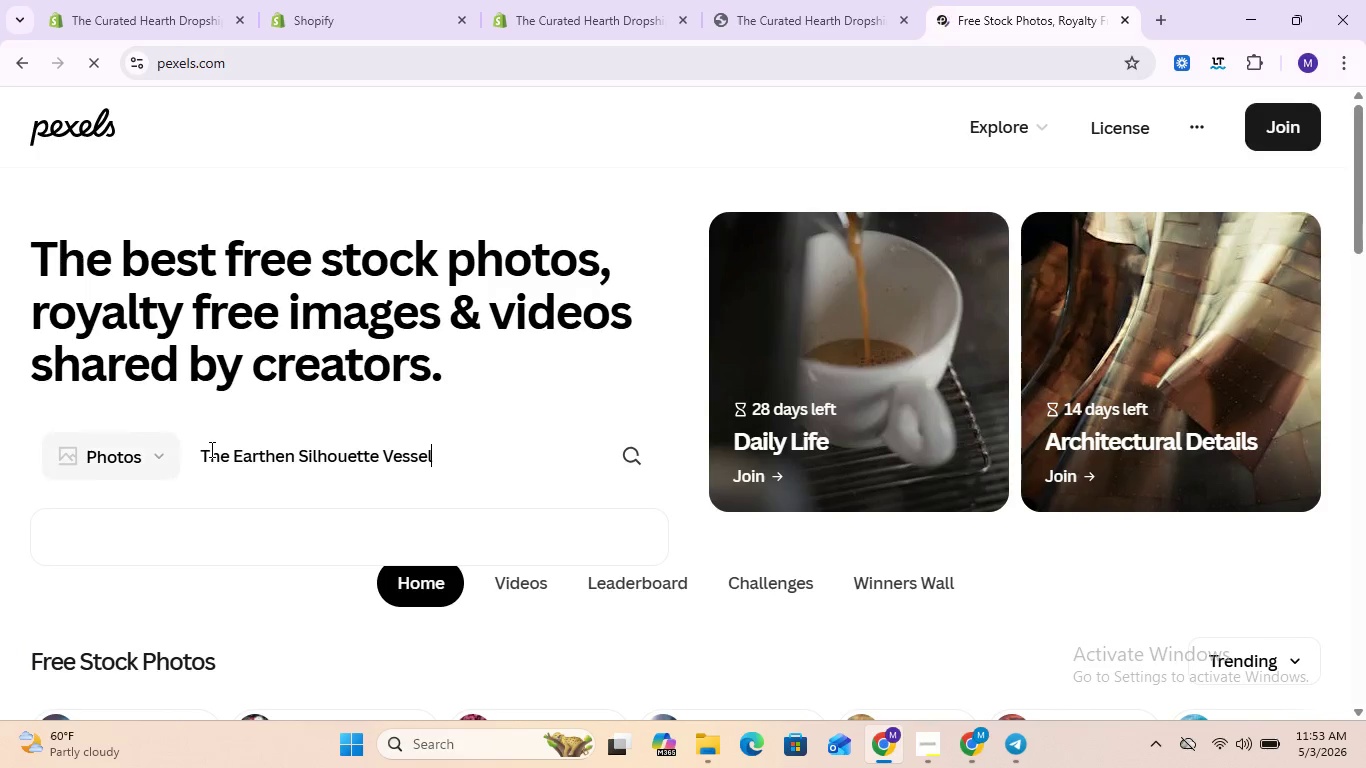 
key(Enter)
 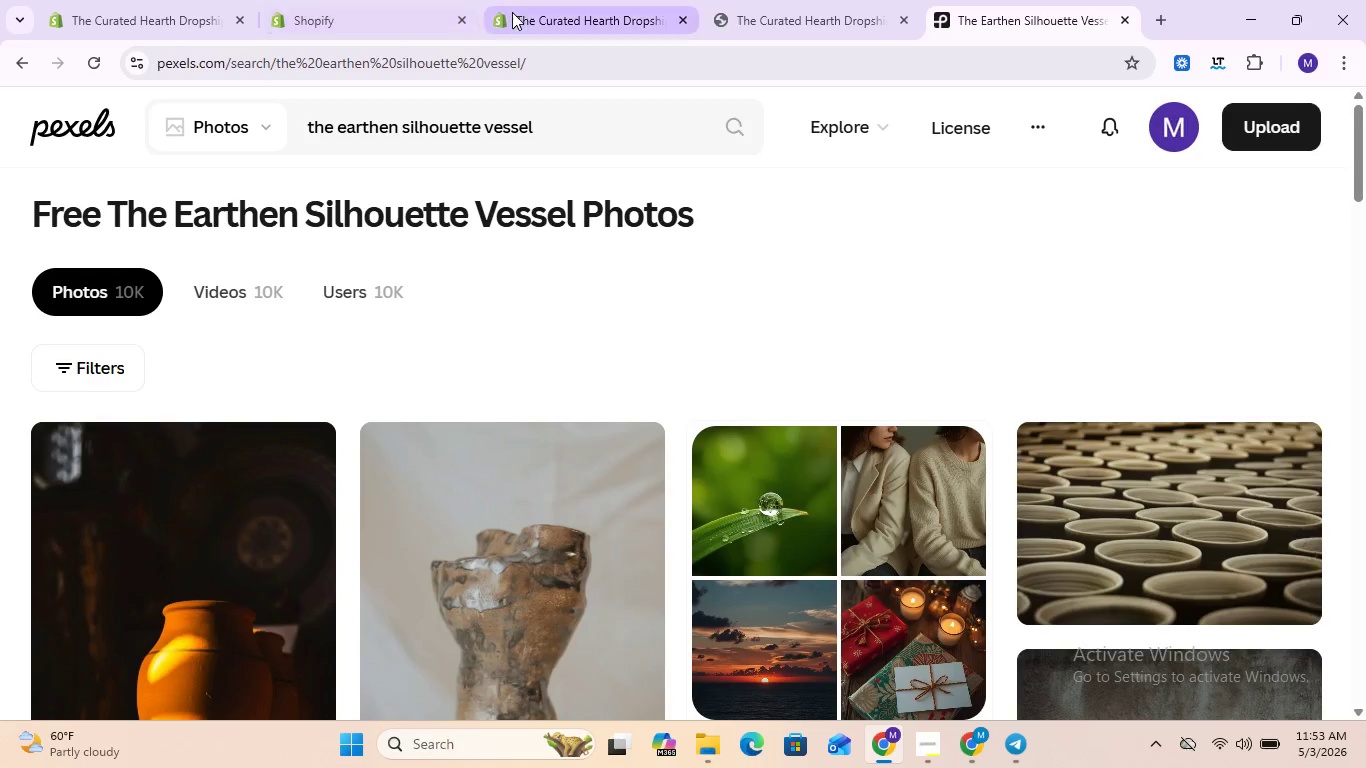 
wait(7.33)
 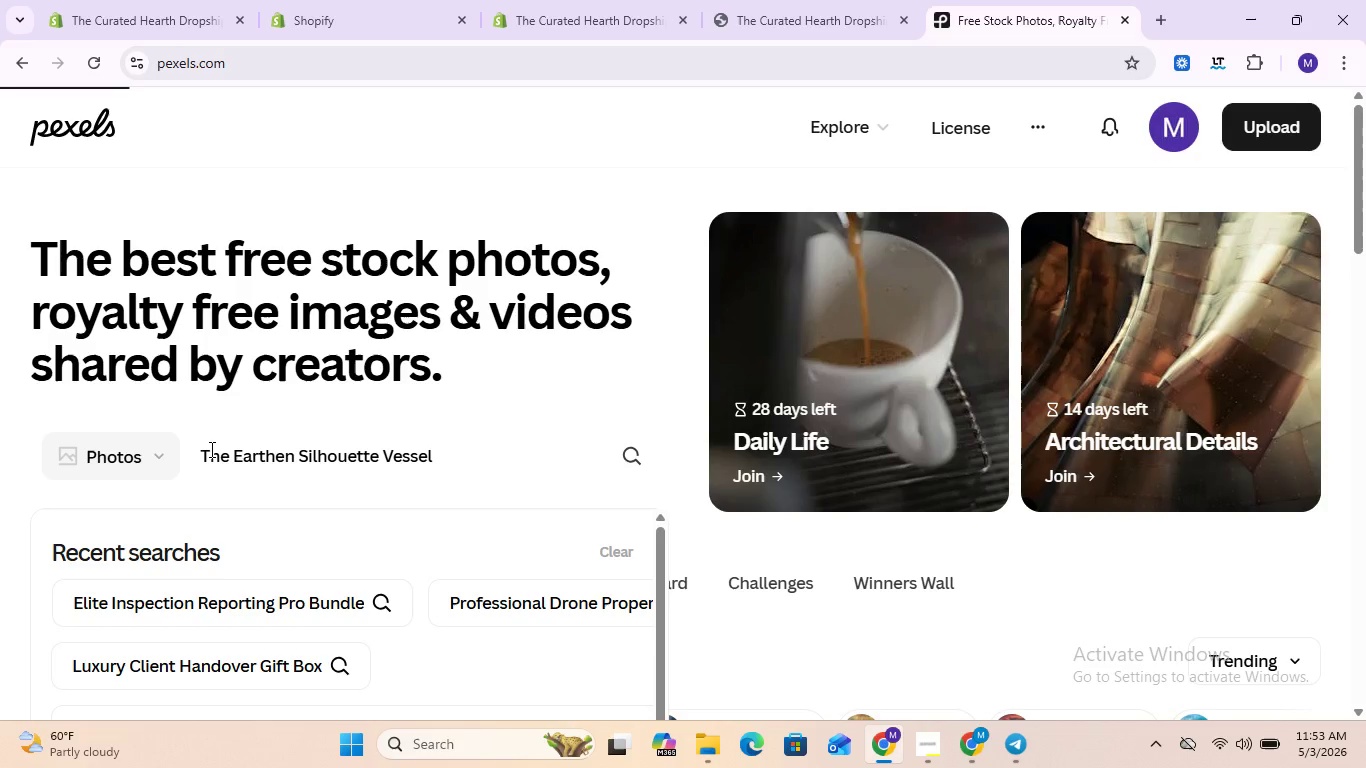 
left_click([175, 16])
 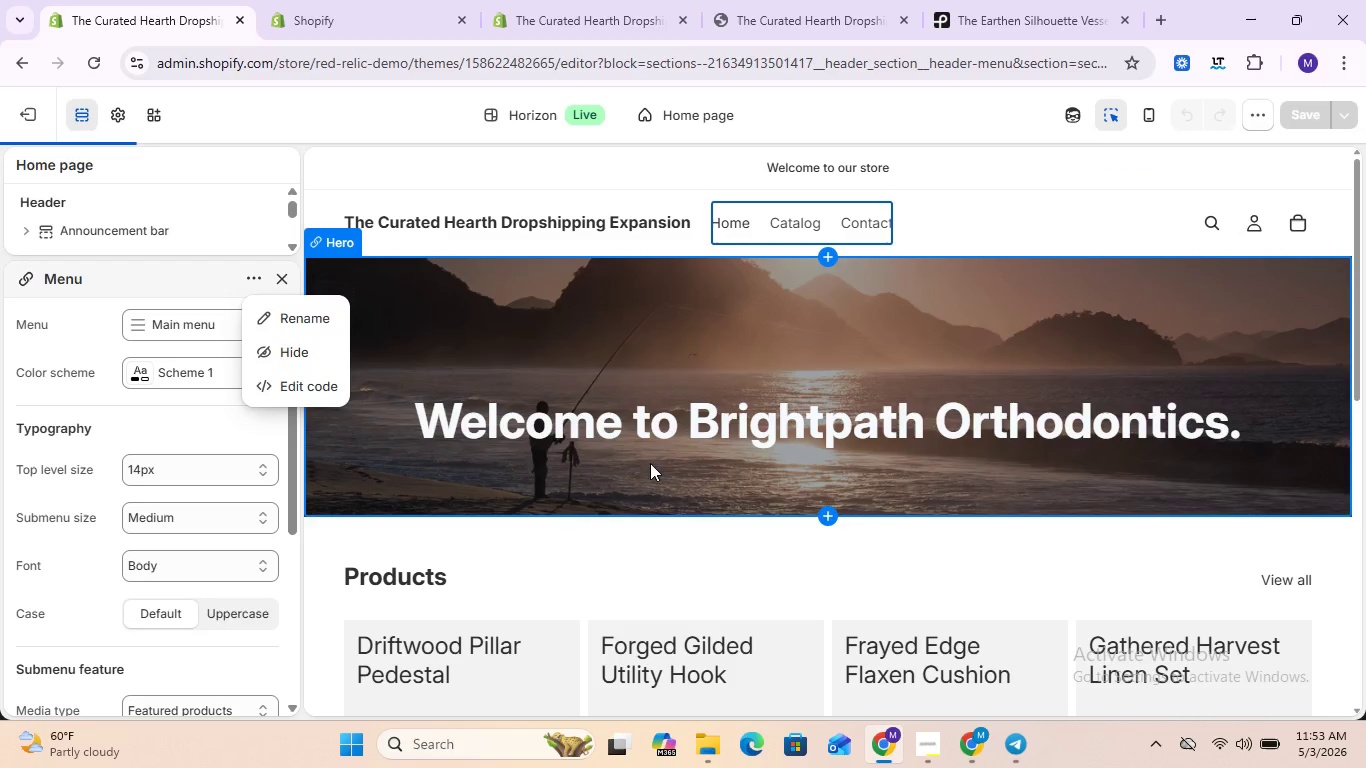 
left_click([530, 0])
 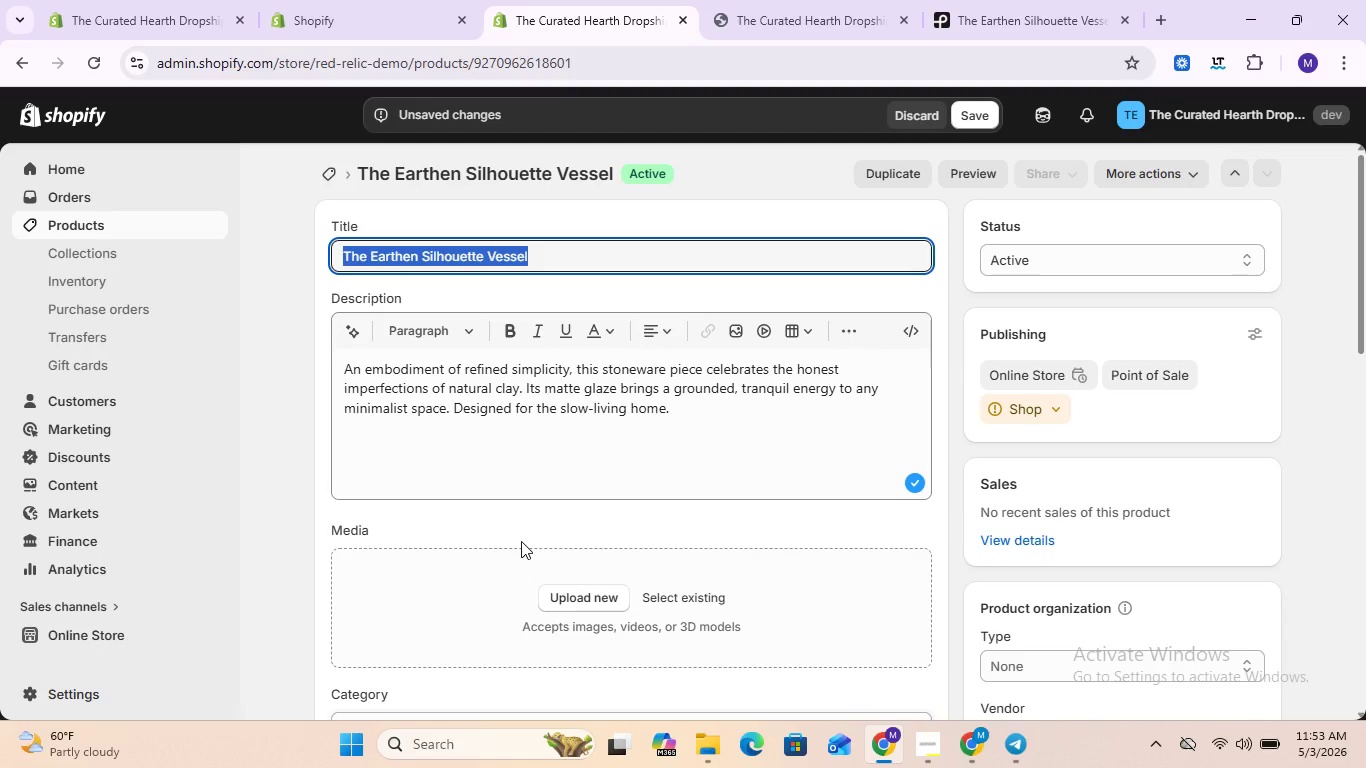 
scroll: coordinate [456, 551], scroll_direction: down, amount: 2.0
 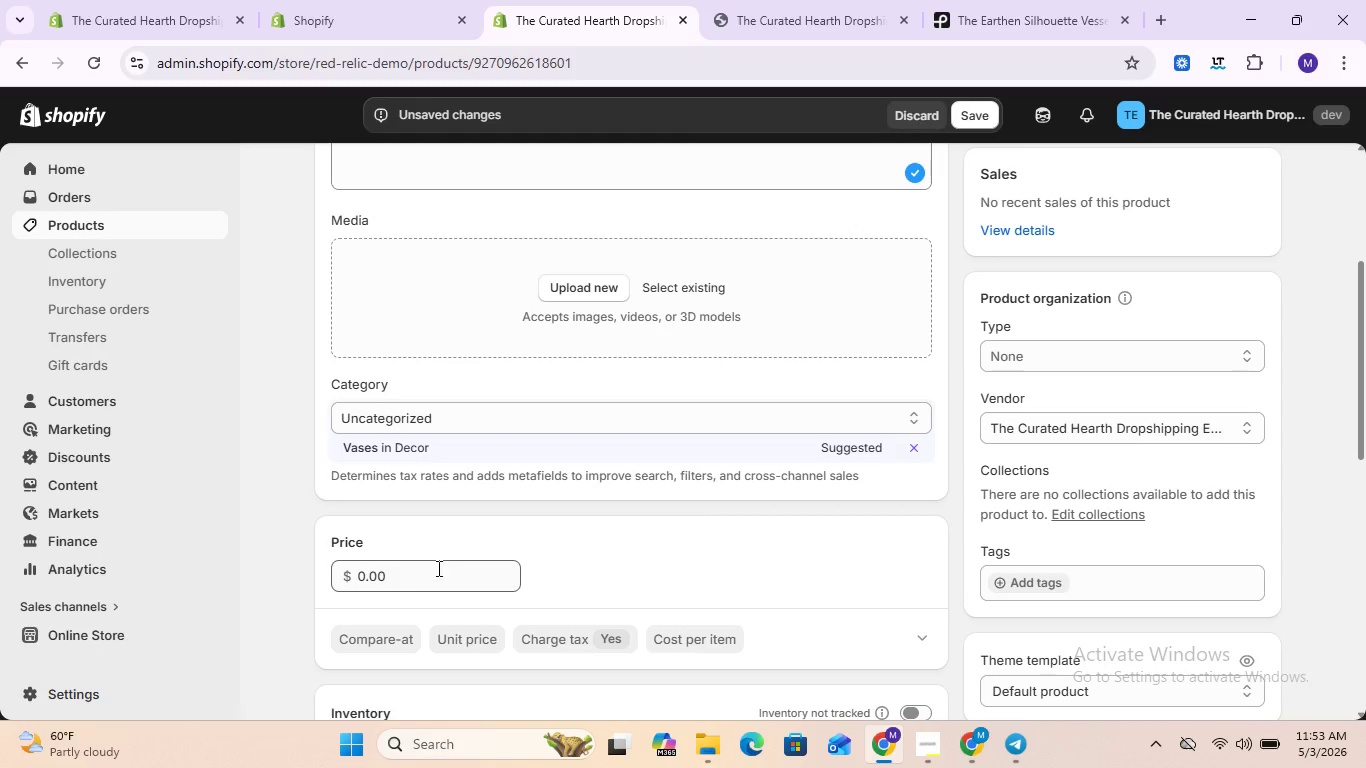 
left_click([428, 569])
 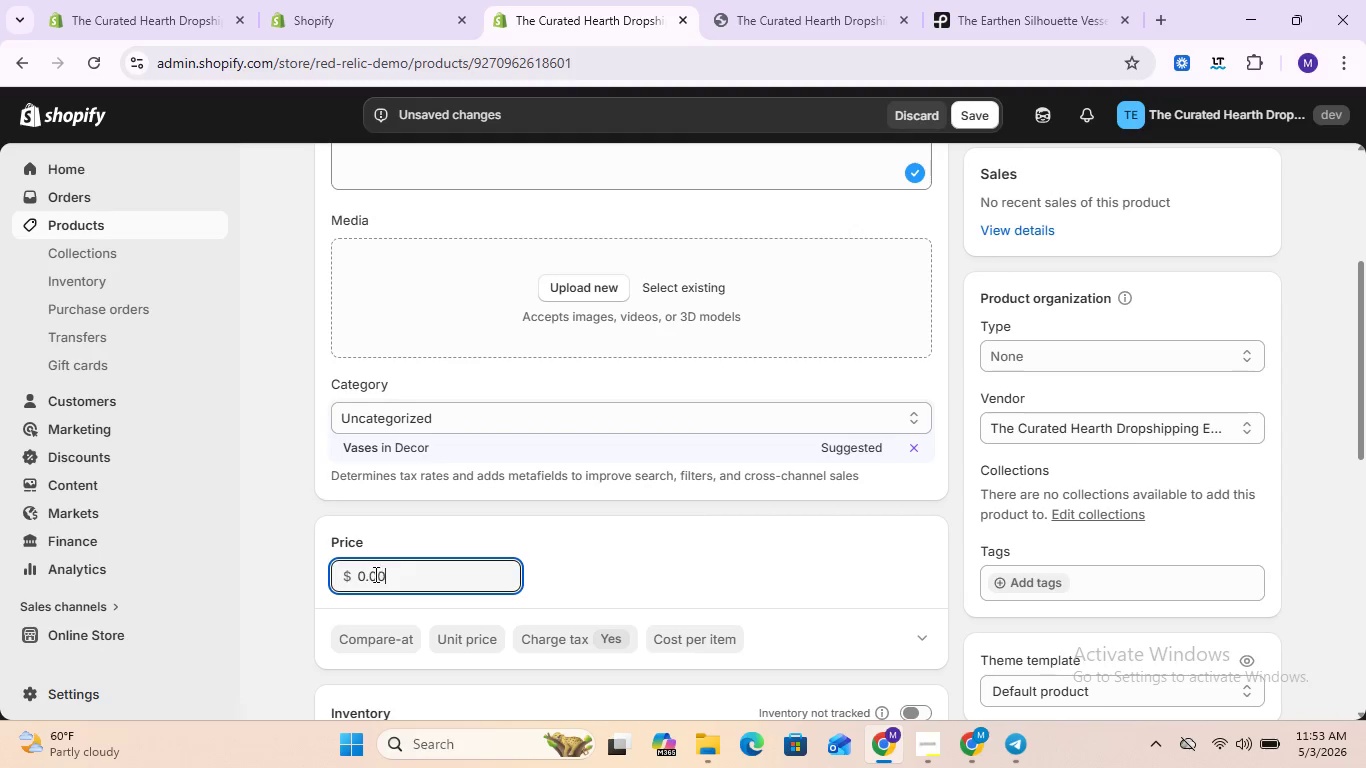 
left_click([373, 574])
 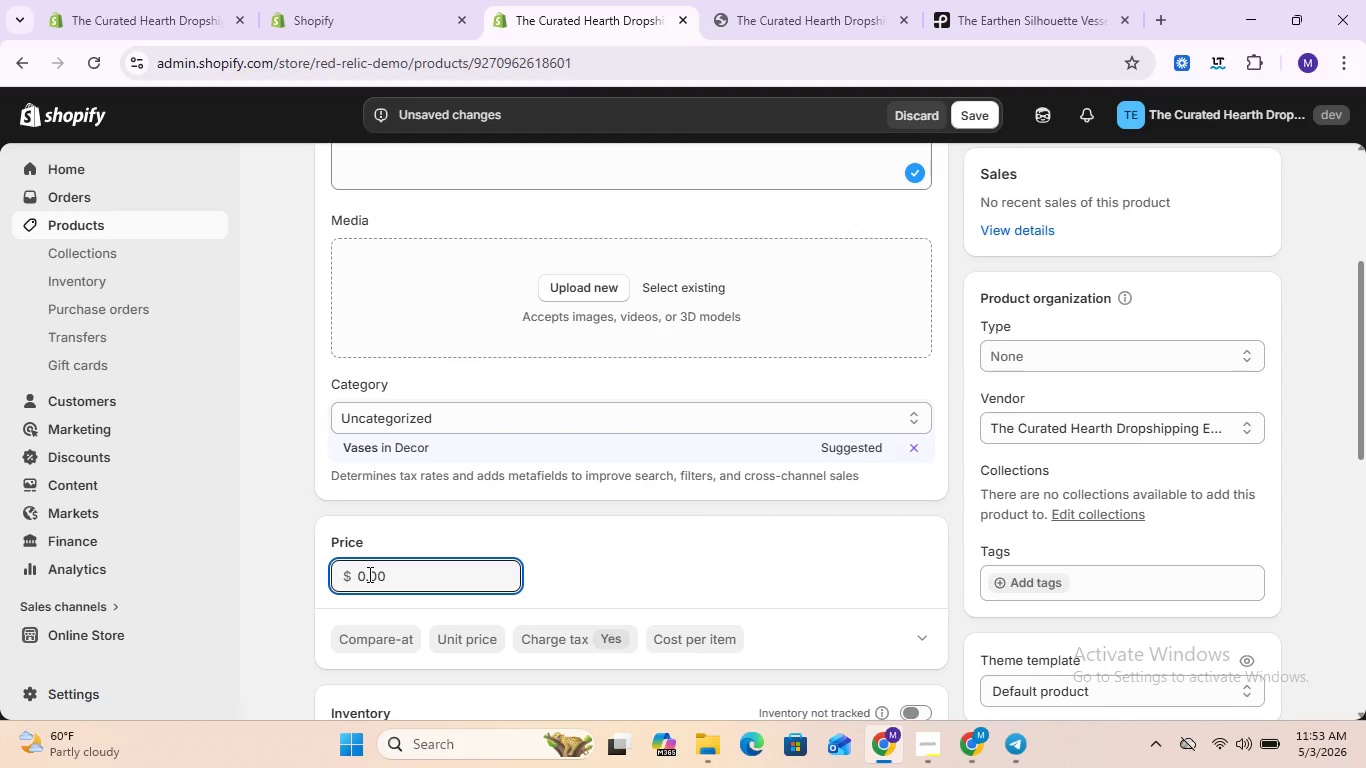 
left_click([368, 574])
 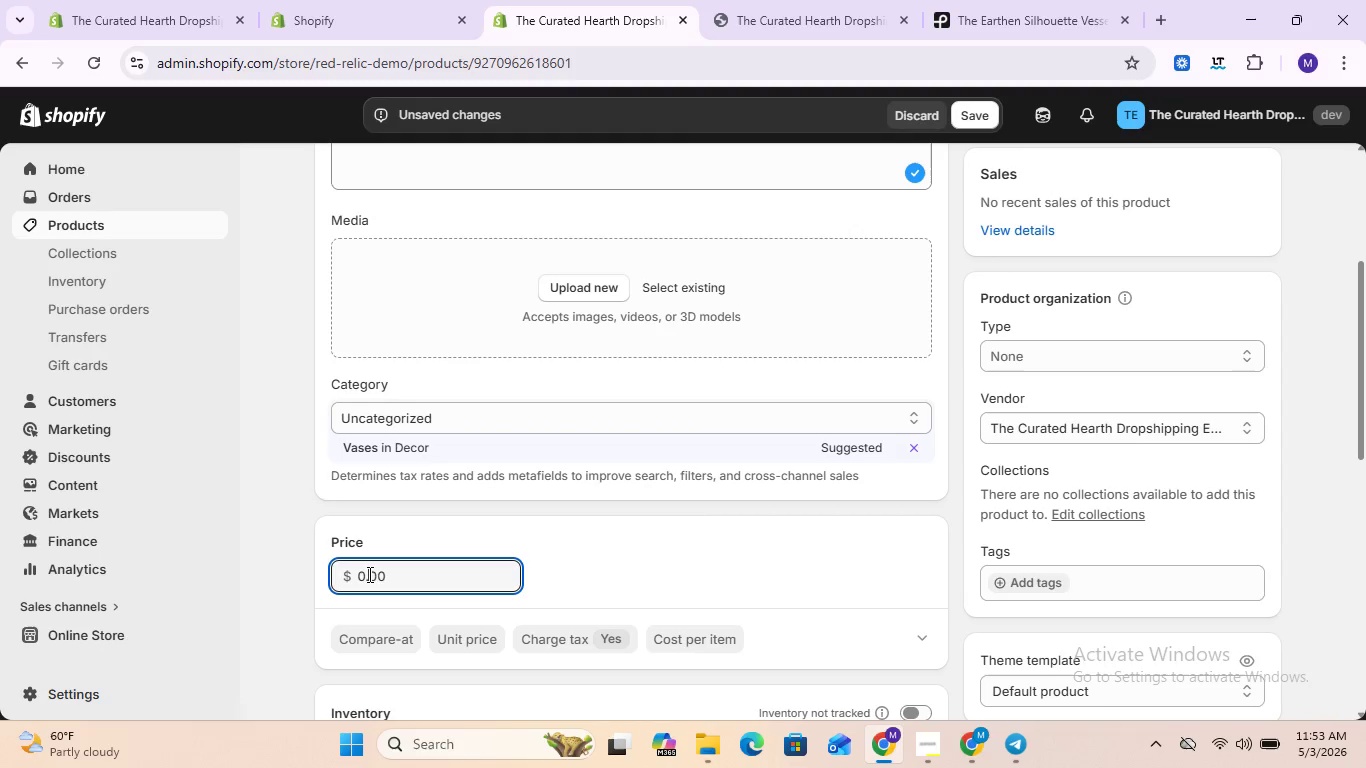 
scroll: coordinate [368, 574], scroll_direction: down, amount: 1.0
 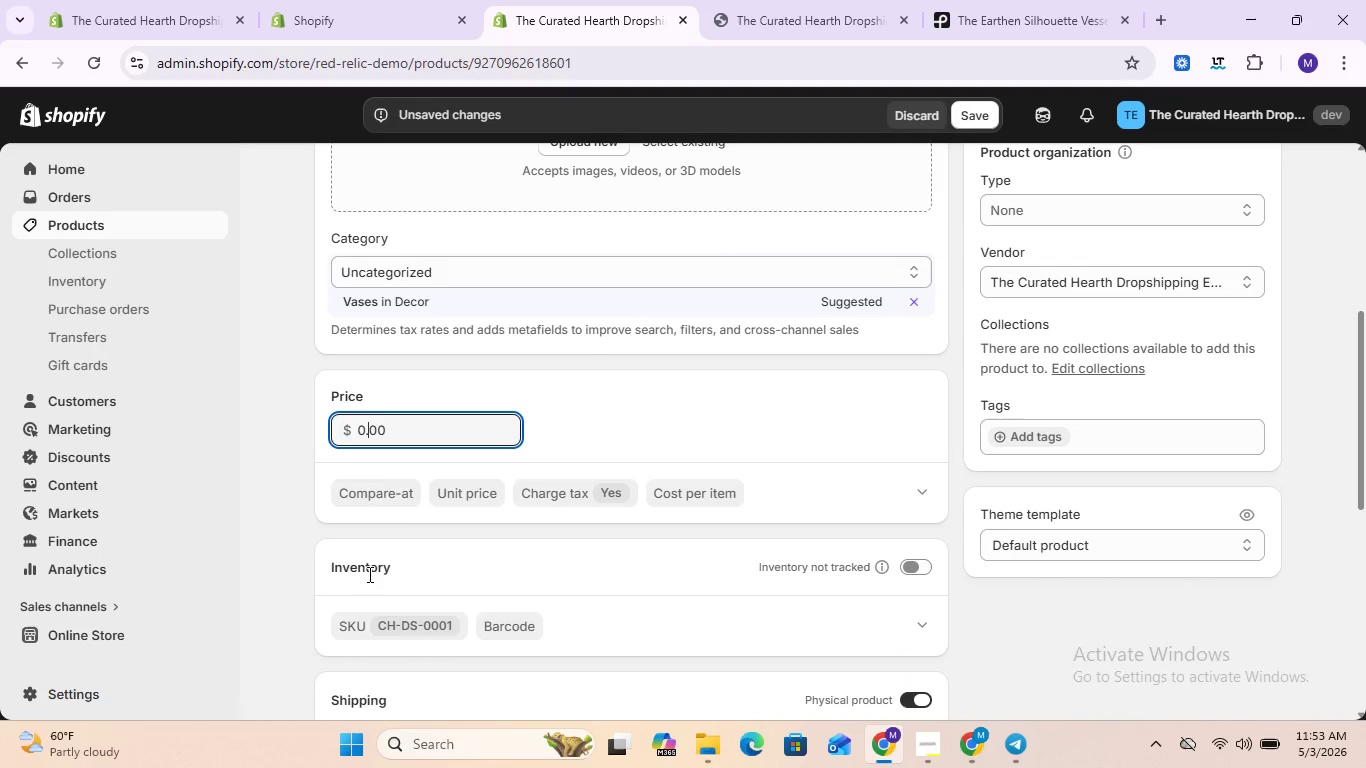 
type(22)
key(Backspace)
key(Backspace)
key(Backspace)
key(Backspace)
type(22.)
 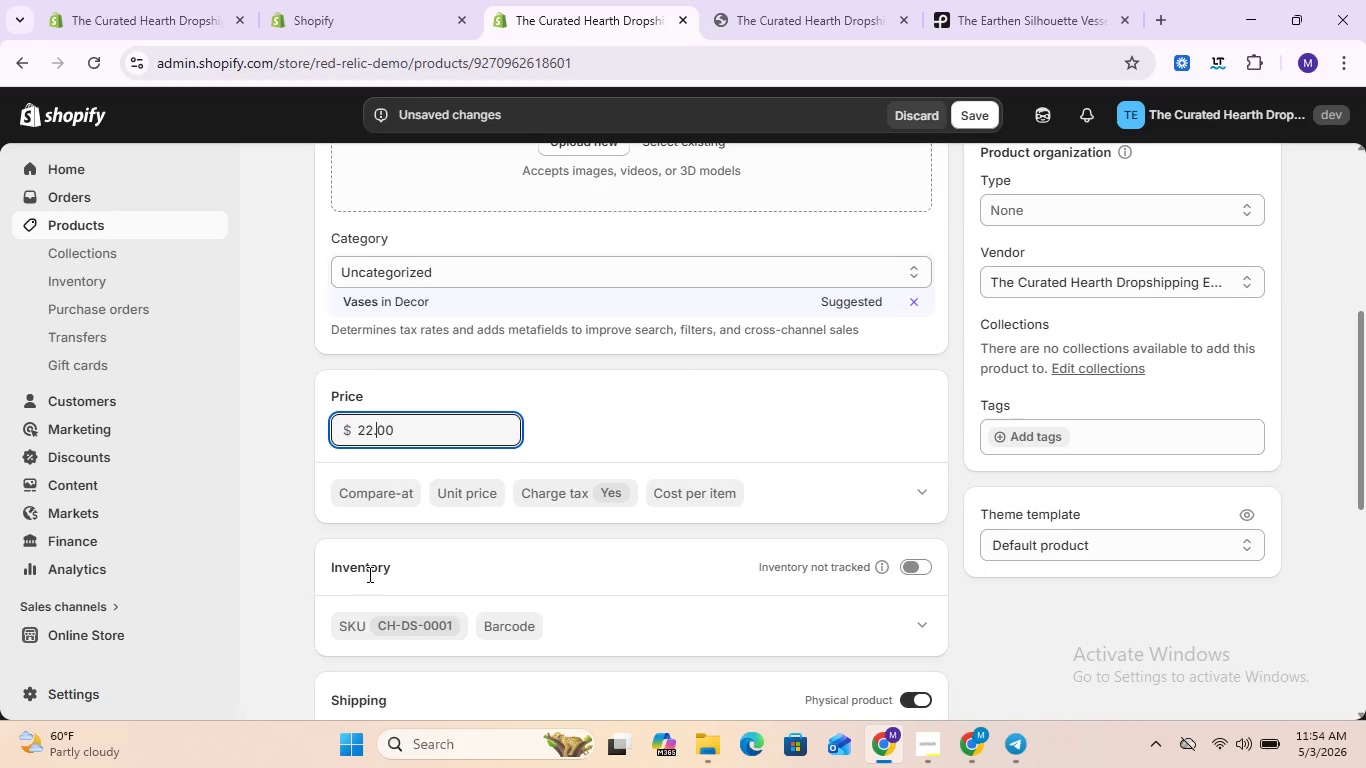 
key(ArrowRight)
 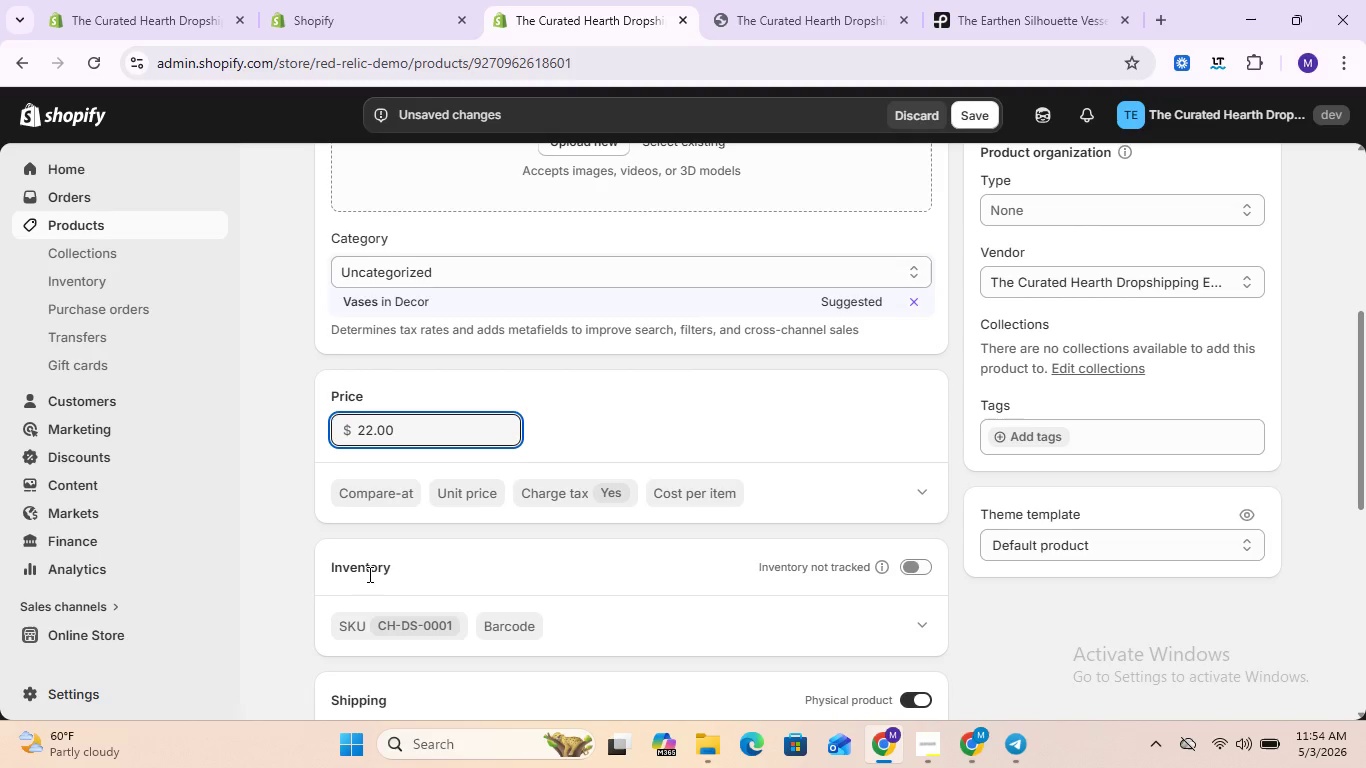 
key(Backspace)
 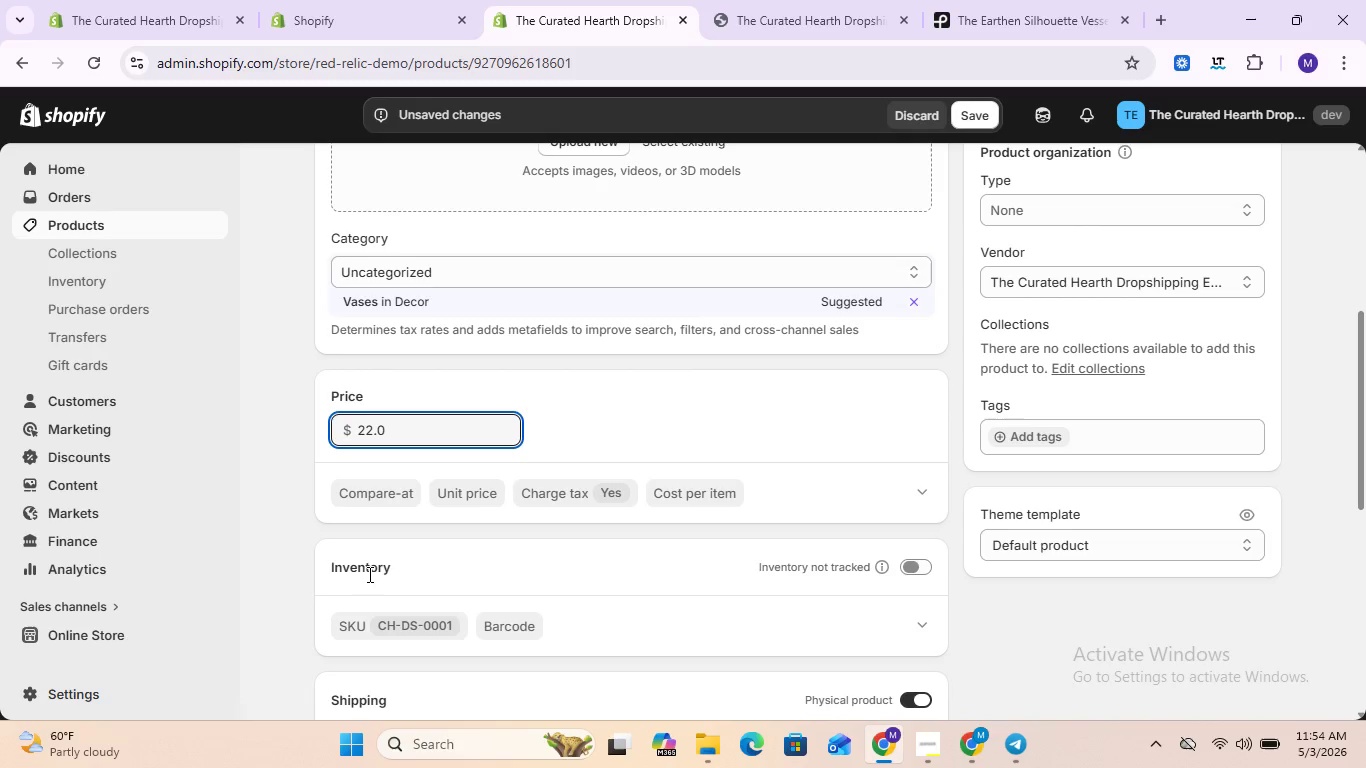 
key(4)
 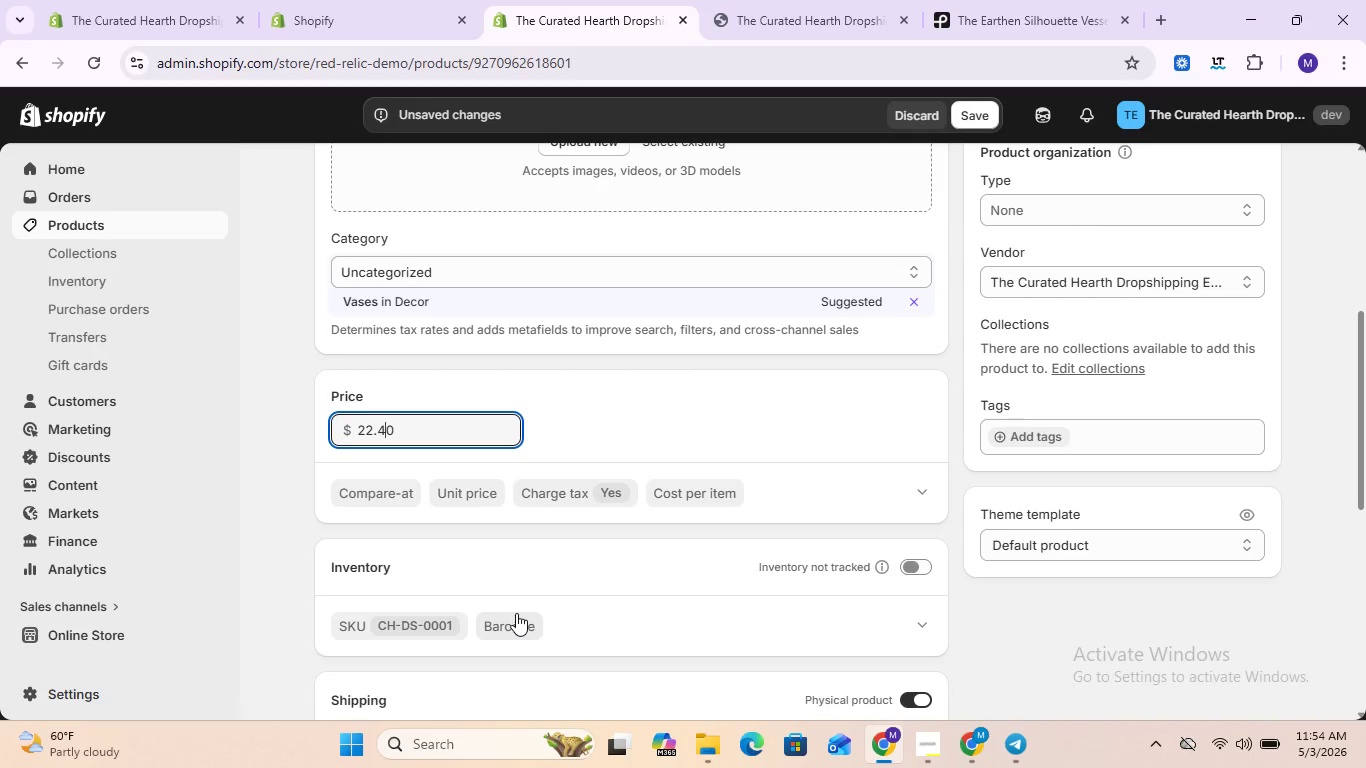 
scroll: coordinate [503, 527], scroll_direction: down, amount: 3.0
 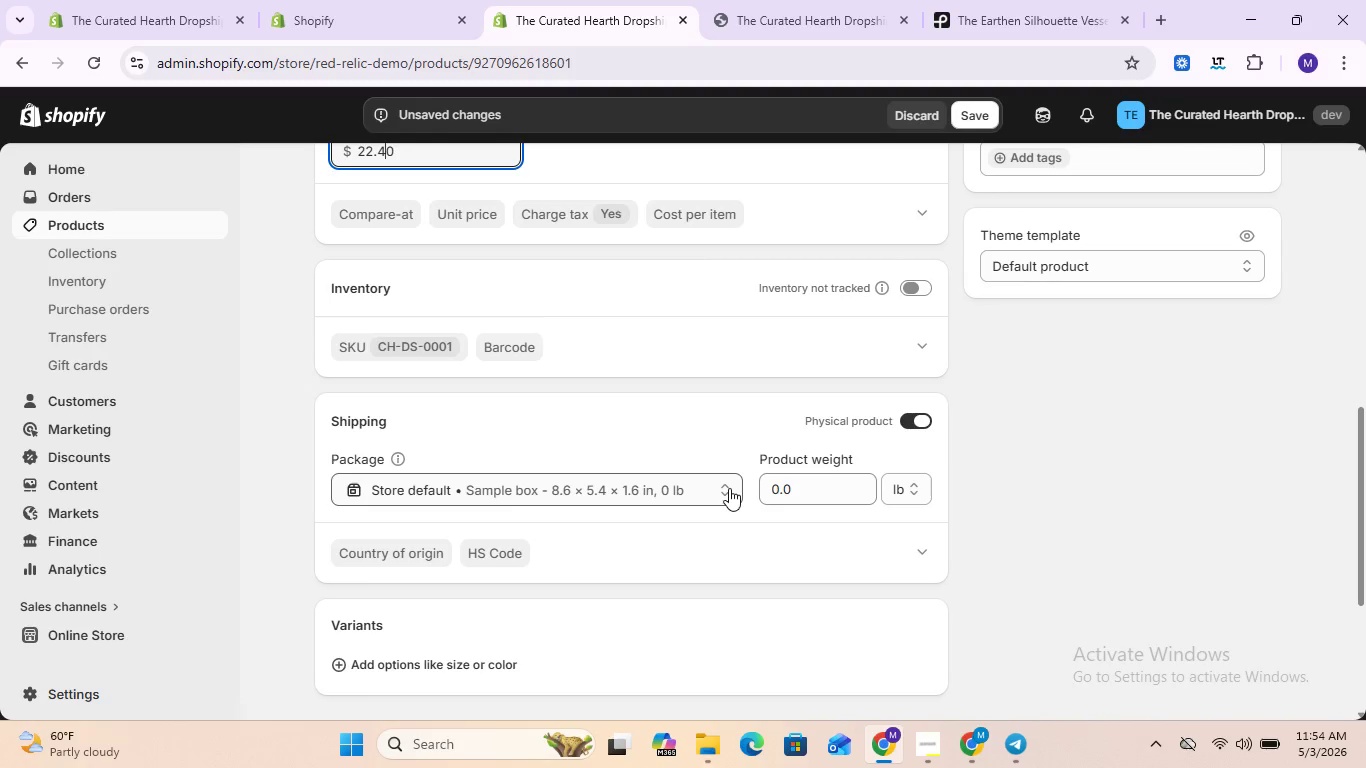 
wait(5.32)
 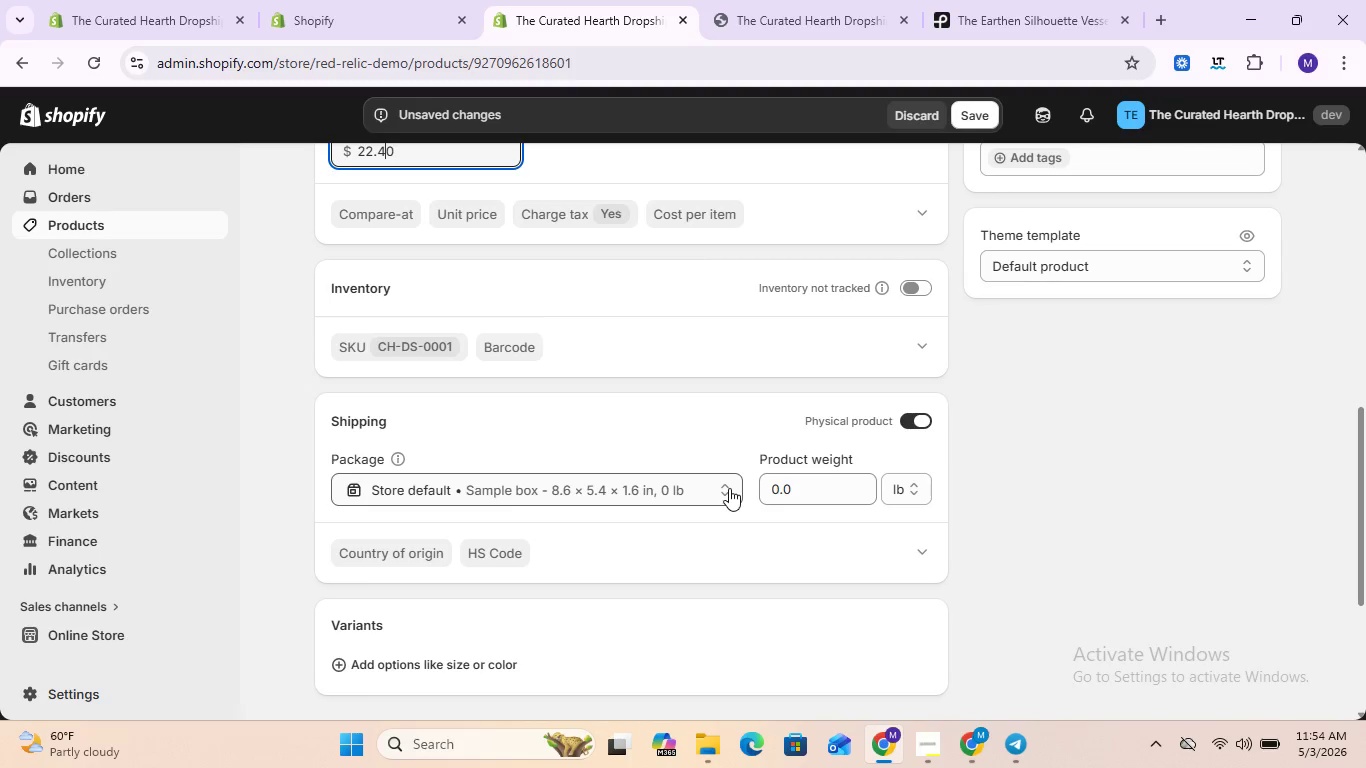 
scroll: coordinate [1020, 353], scroll_direction: up, amount: 1.0
 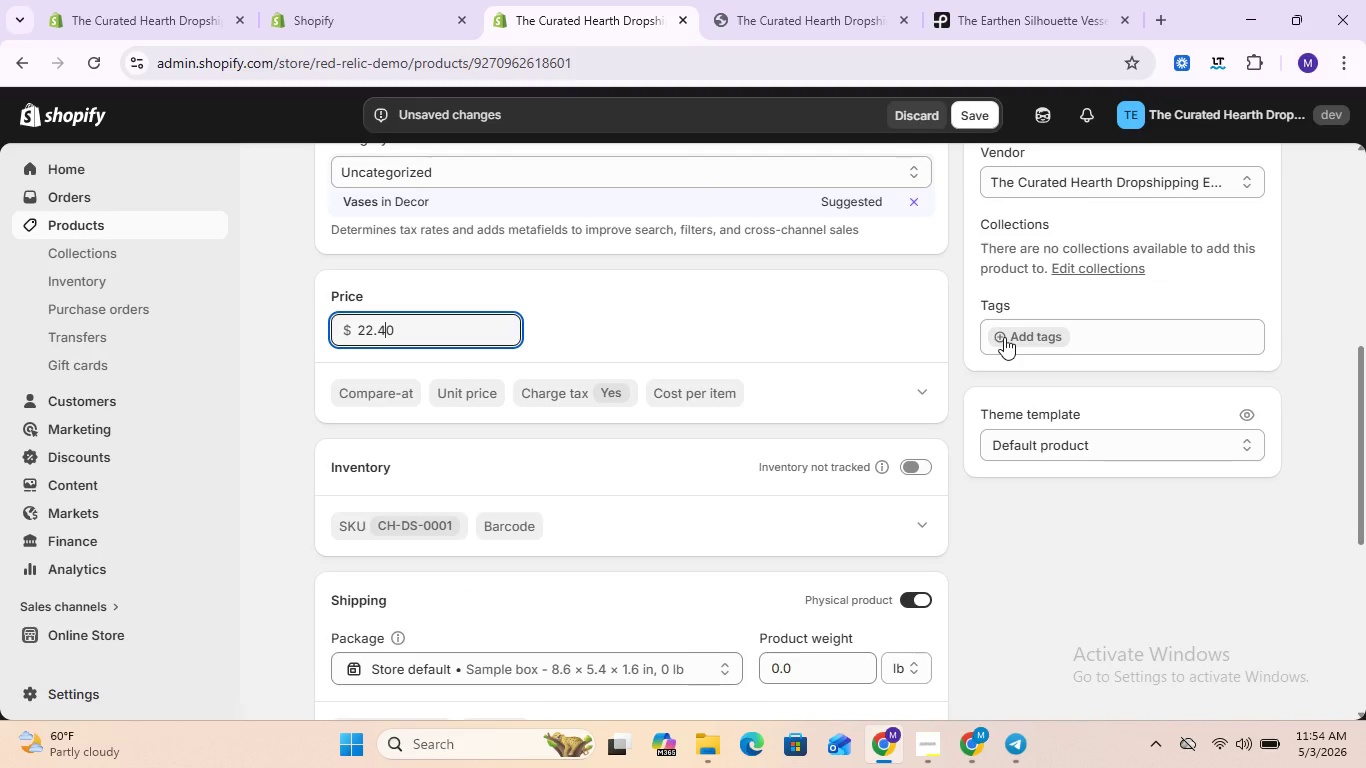 
left_click([1004, 337])
 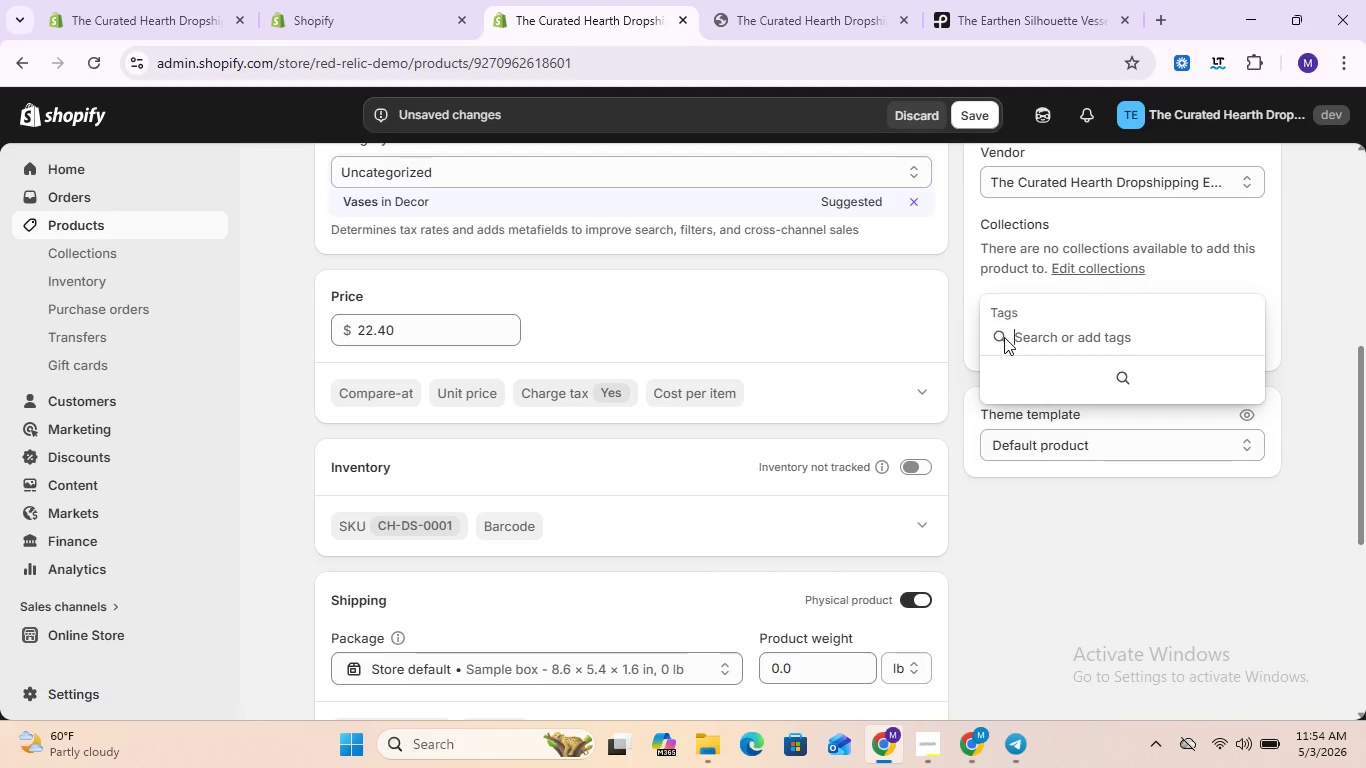 
wait(8.0)
 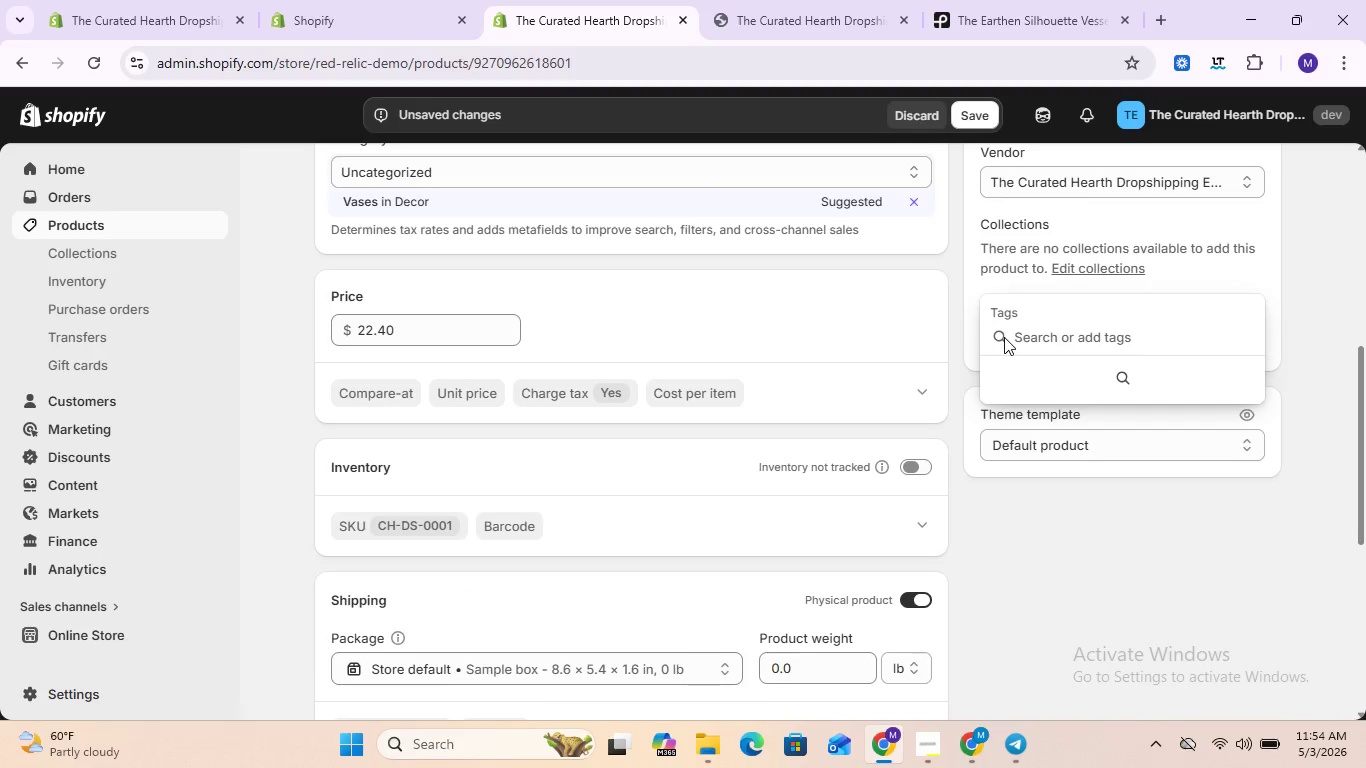 
type(Earth and clay)
 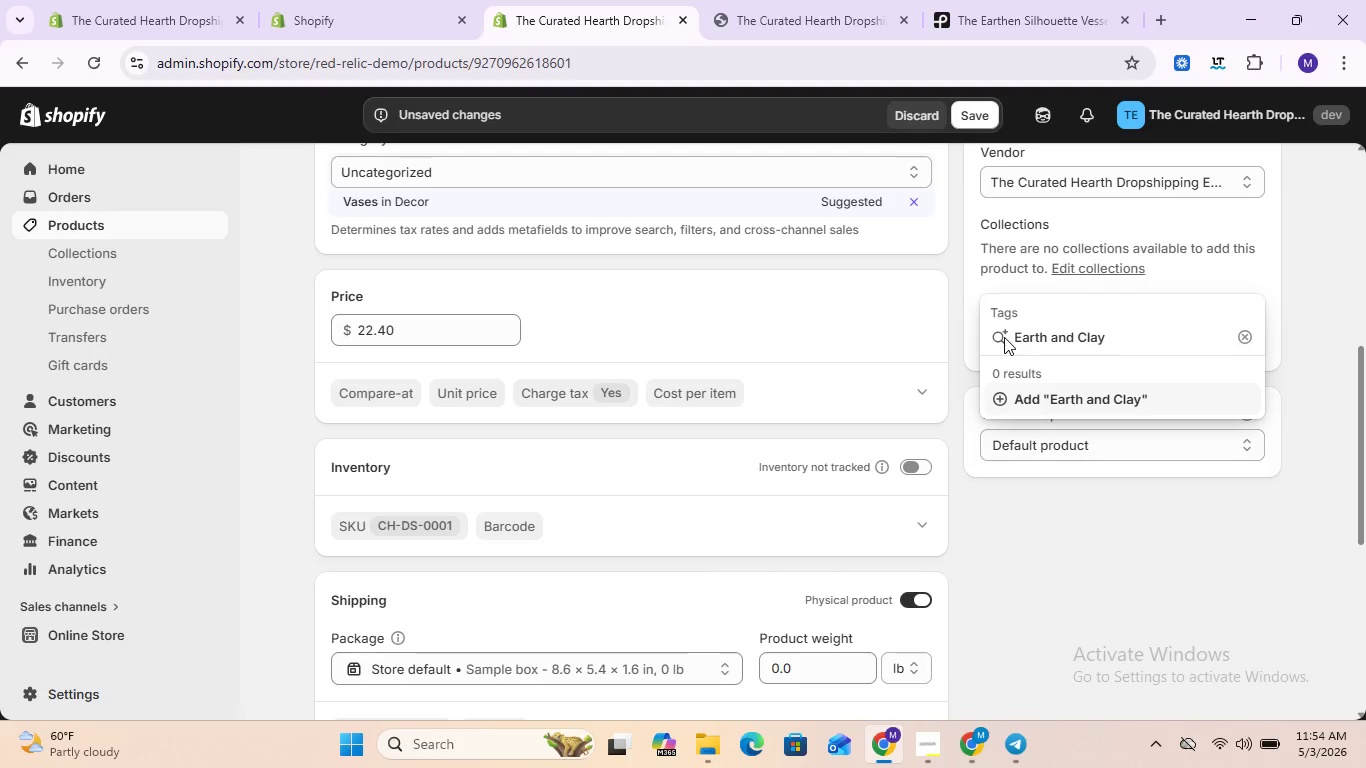 
type(.Wabi-Szabi)
 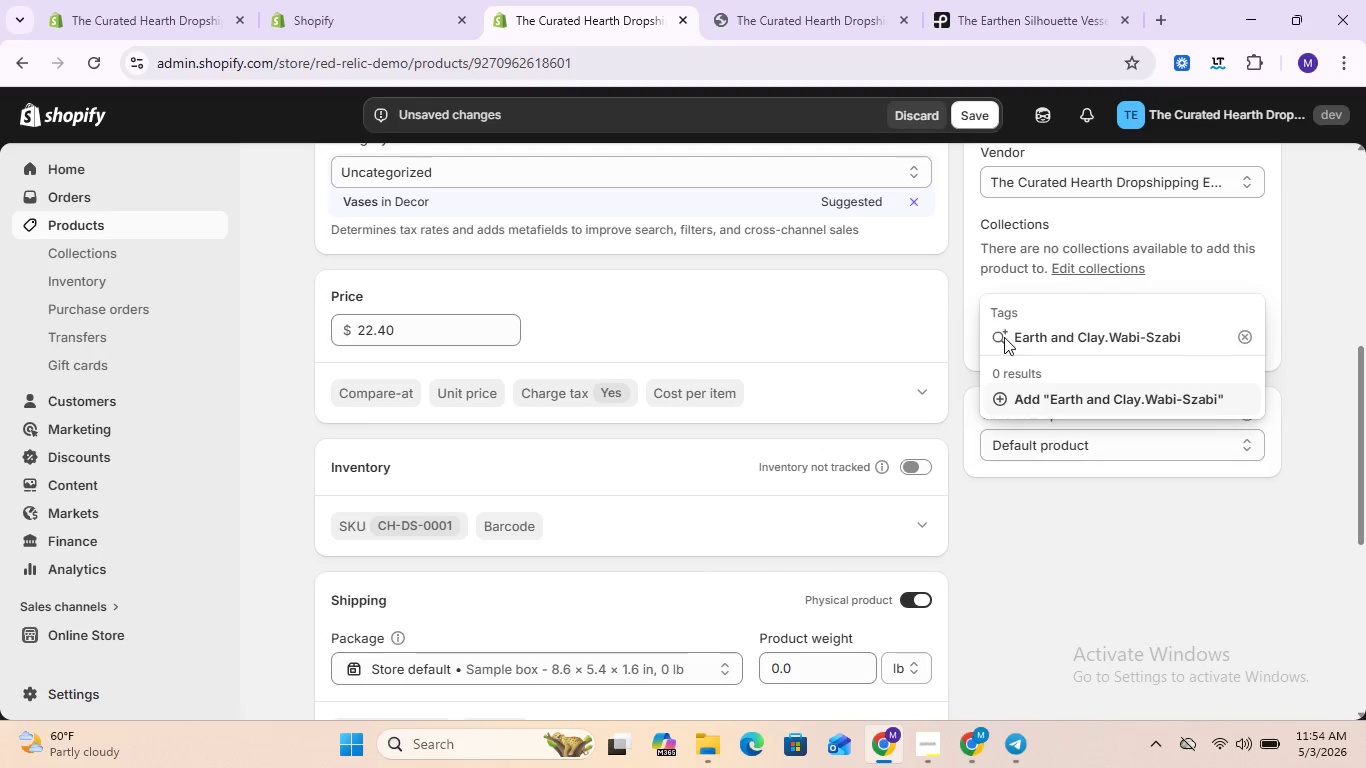 
key(ArrowLeft)
 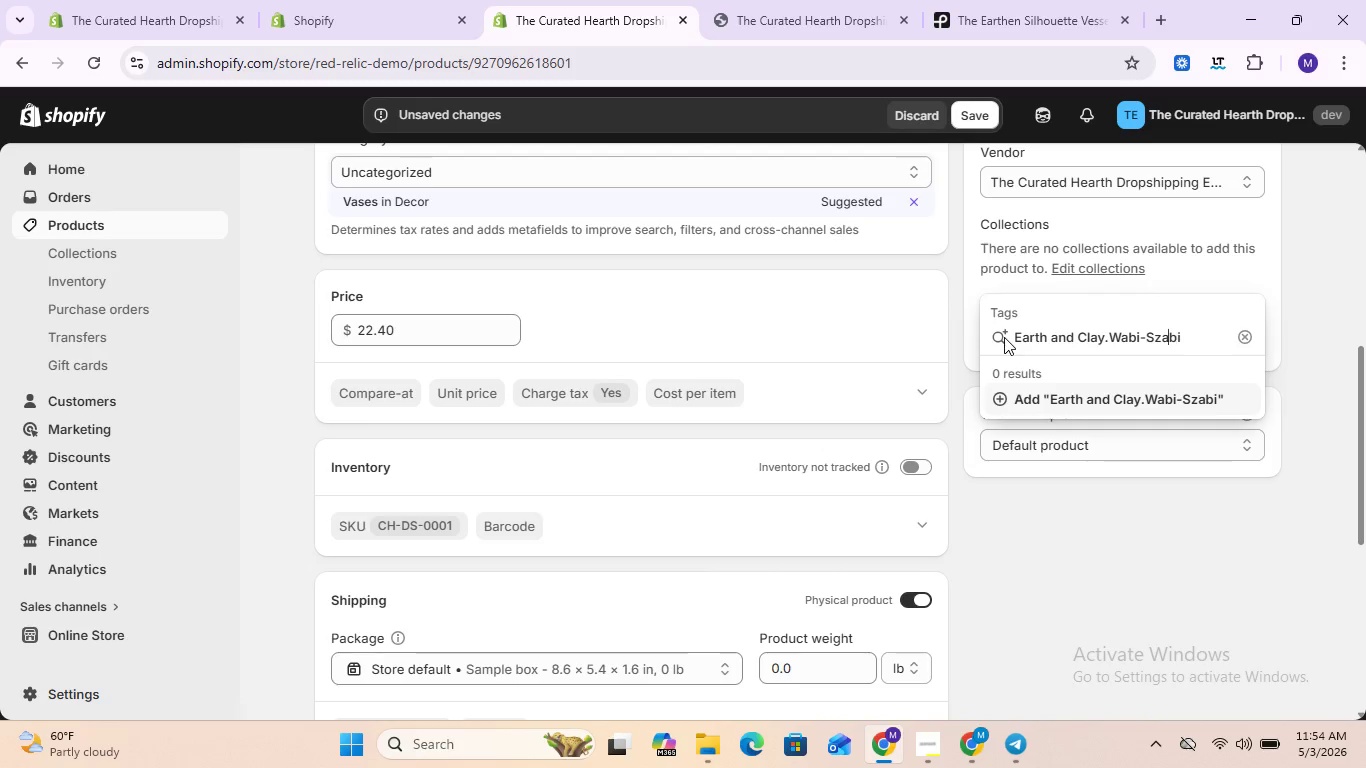 
key(ArrowLeft)
 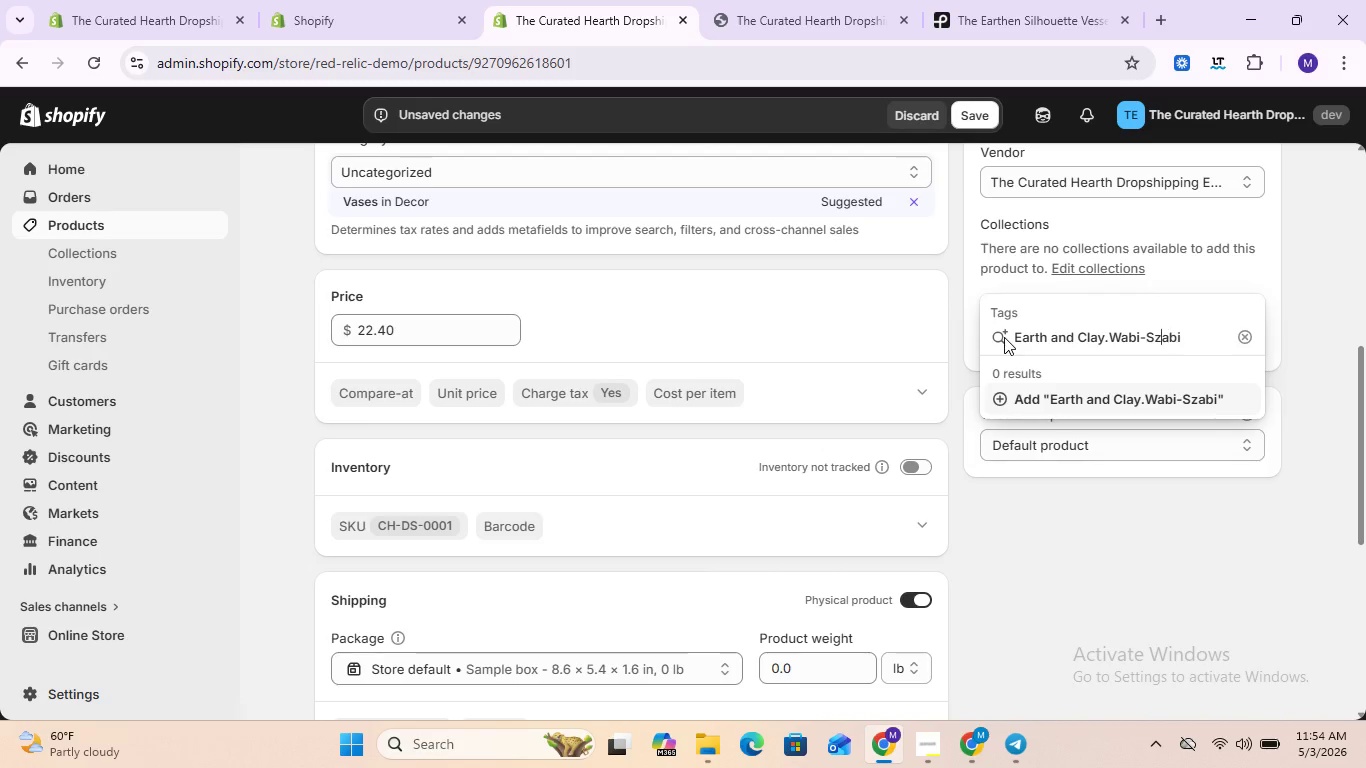 
key(ArrowLeft)
 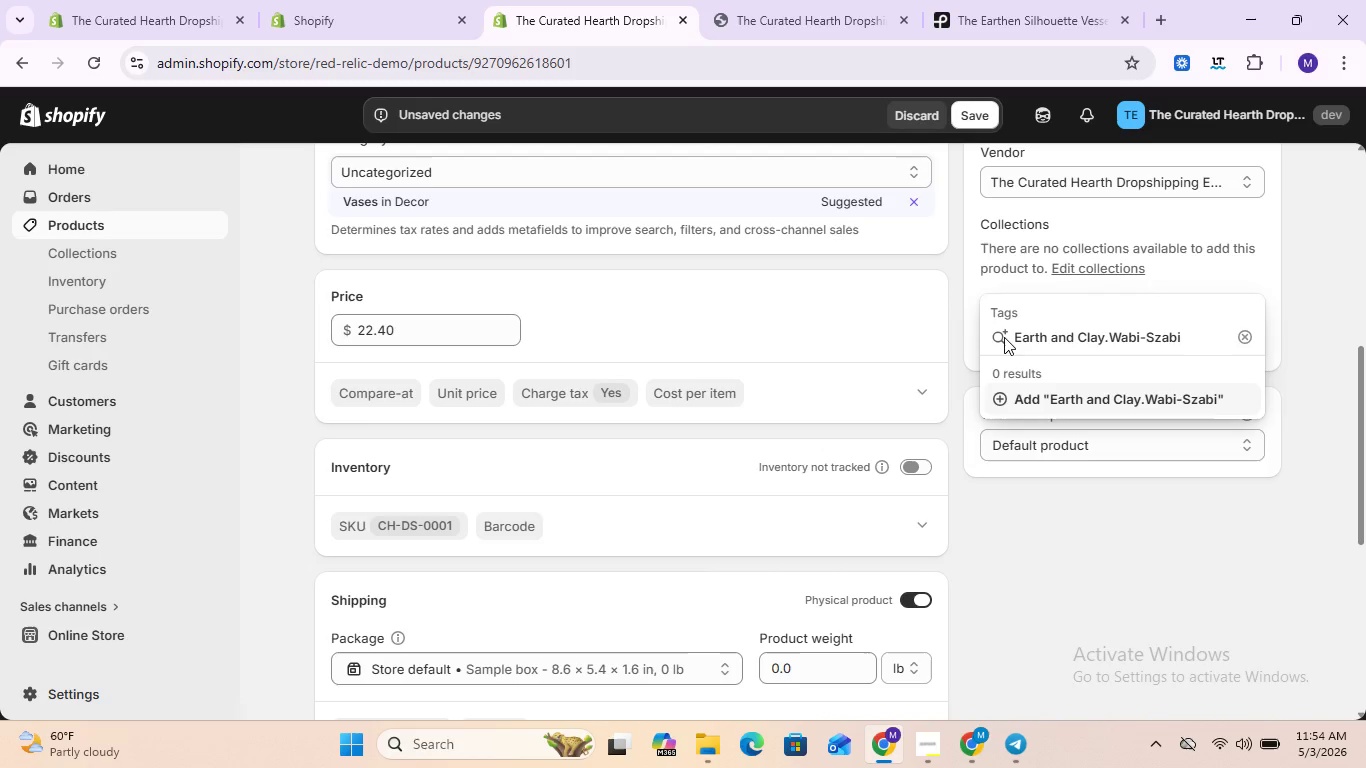 
key(Backspace)
 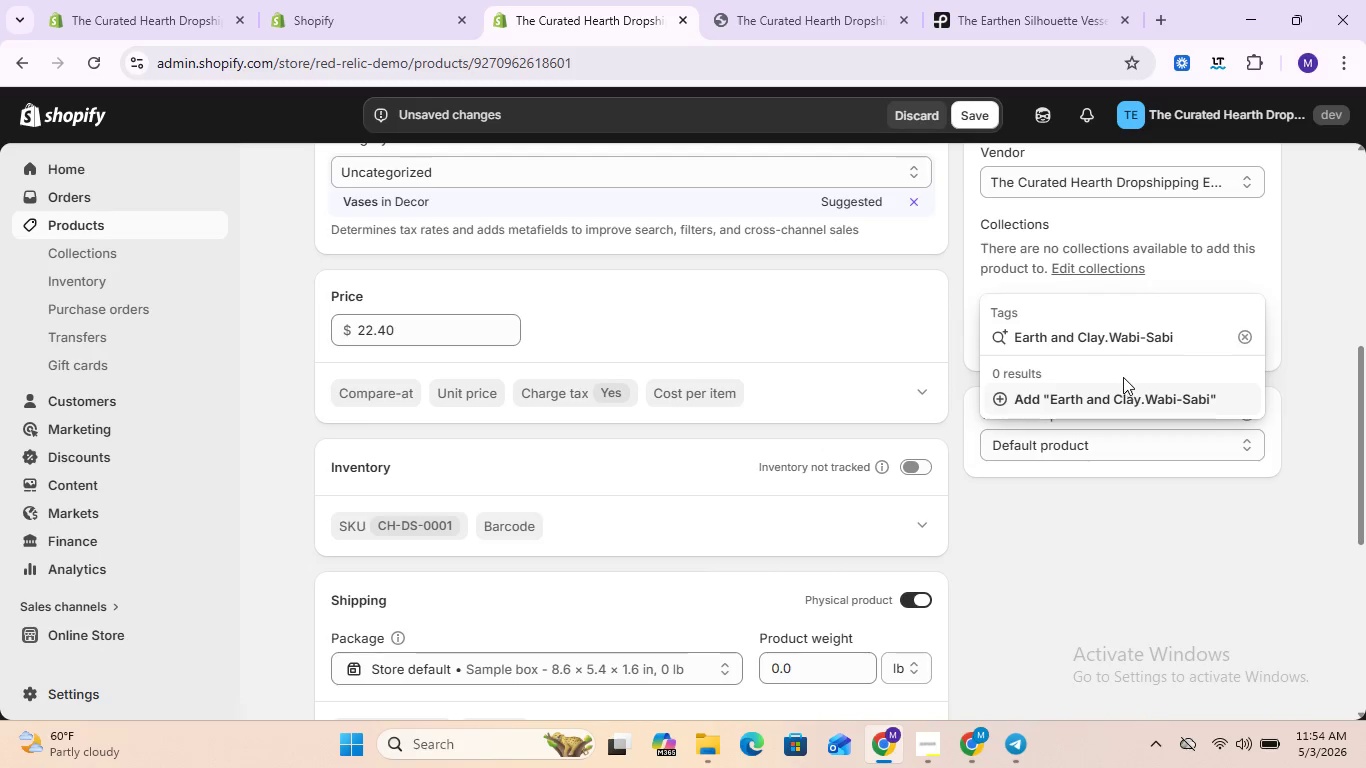 
wait(14.75)
 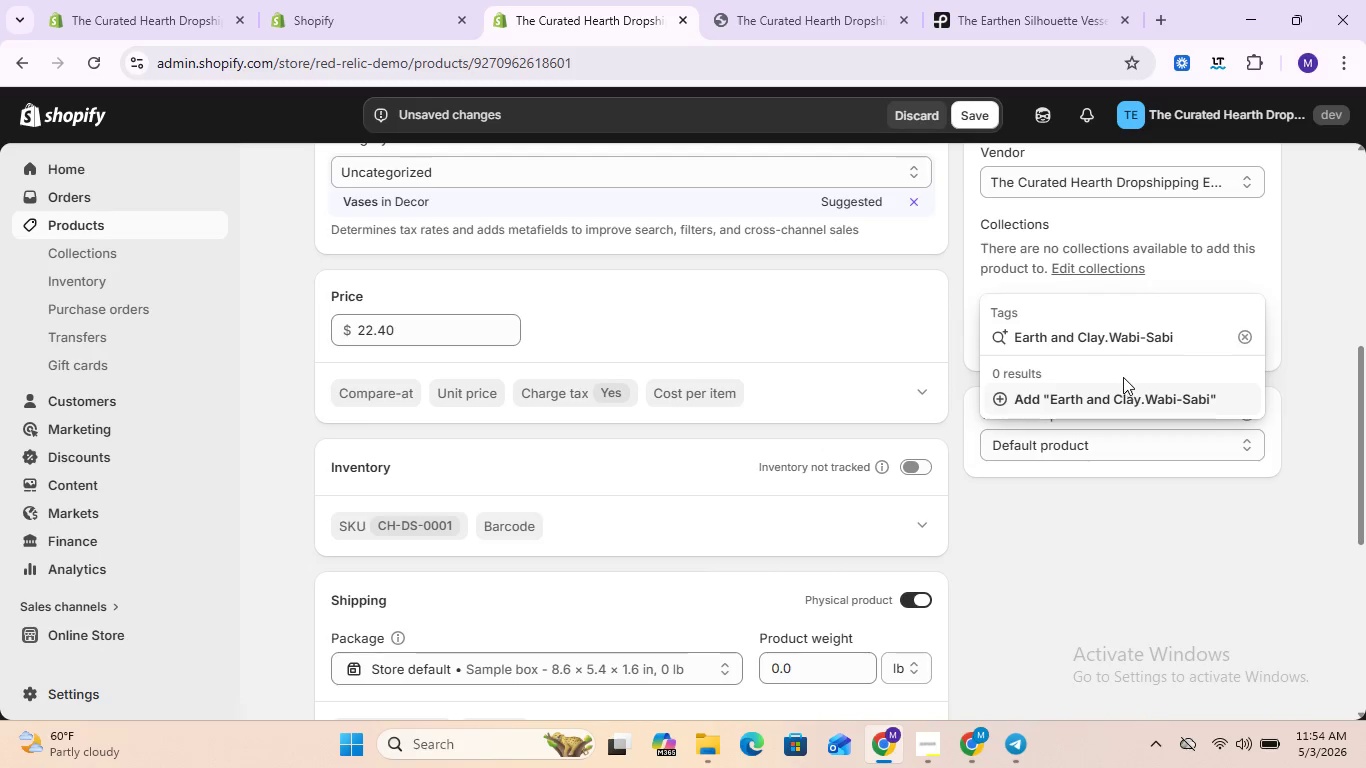 
left_click([1107, 338])
 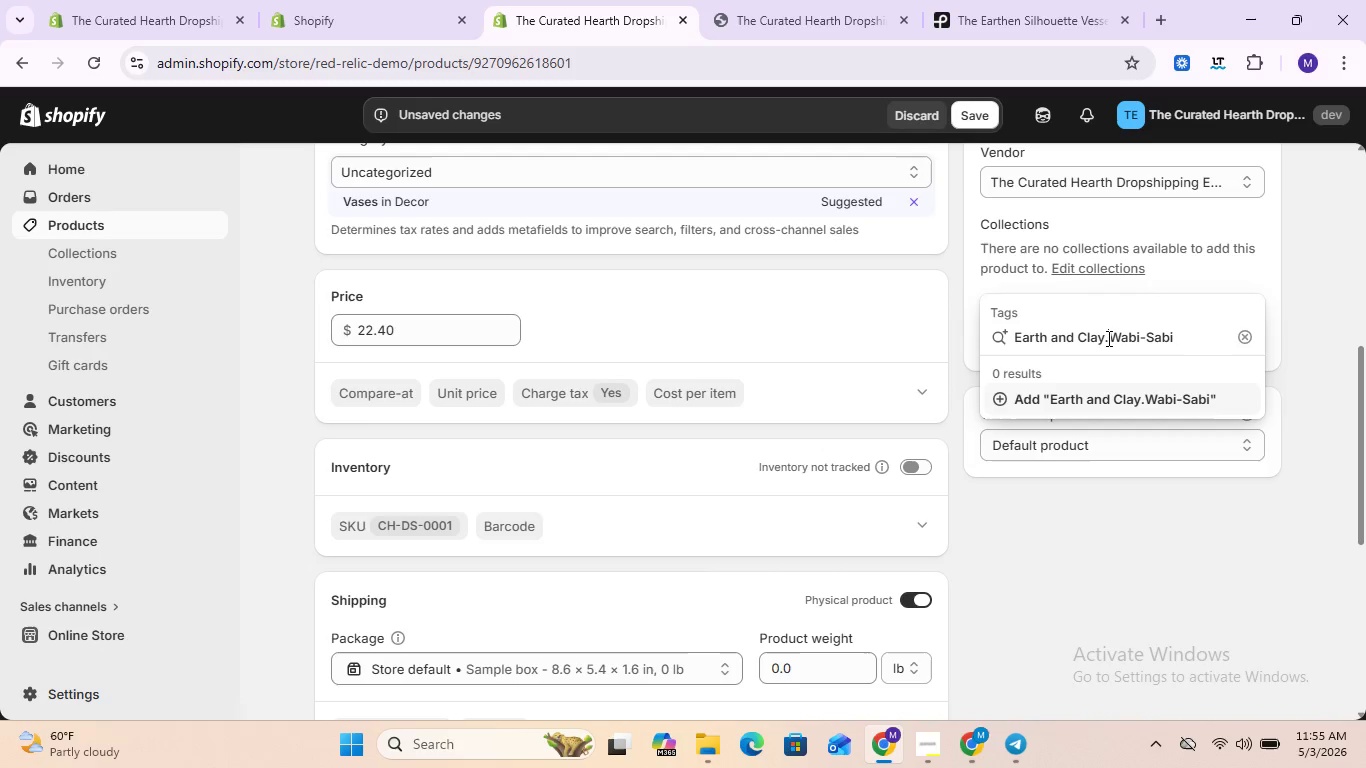 
key(Backslash)
 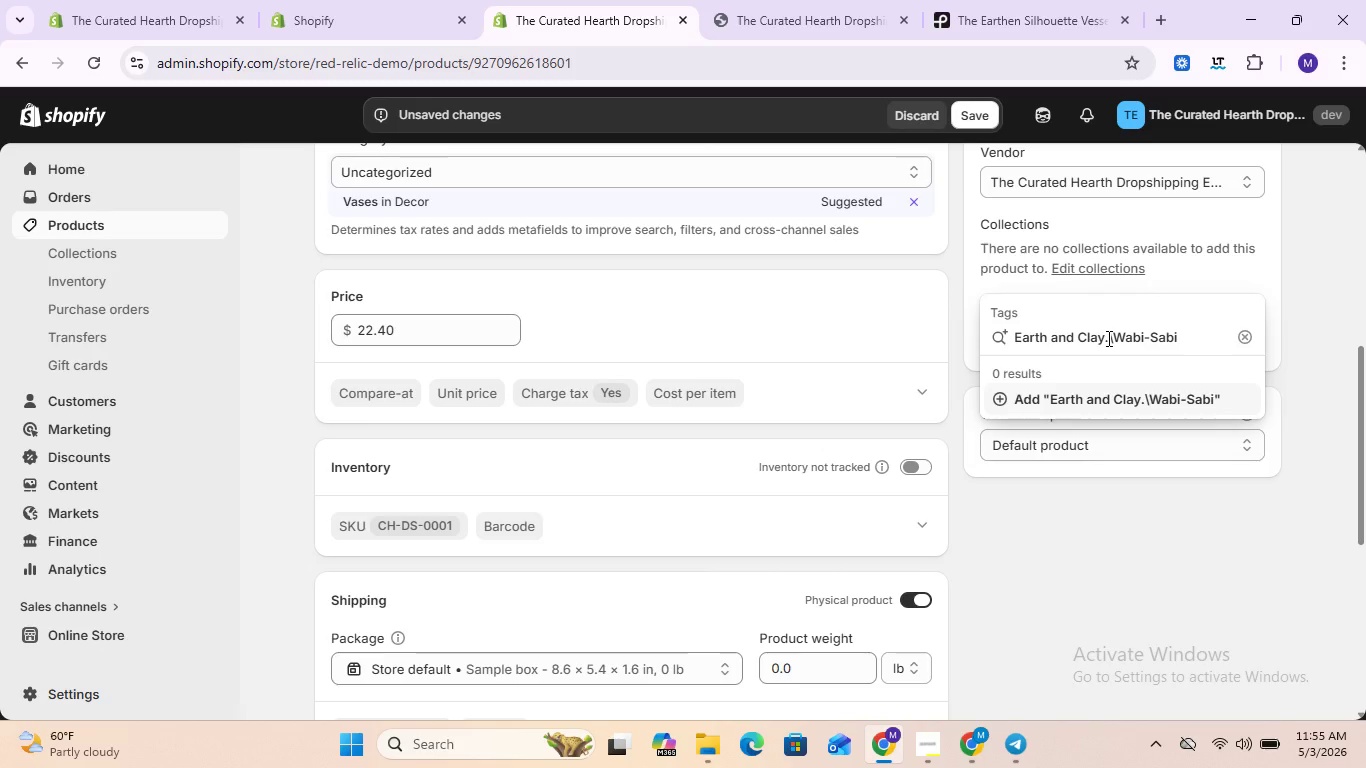 
key(Backspace)
 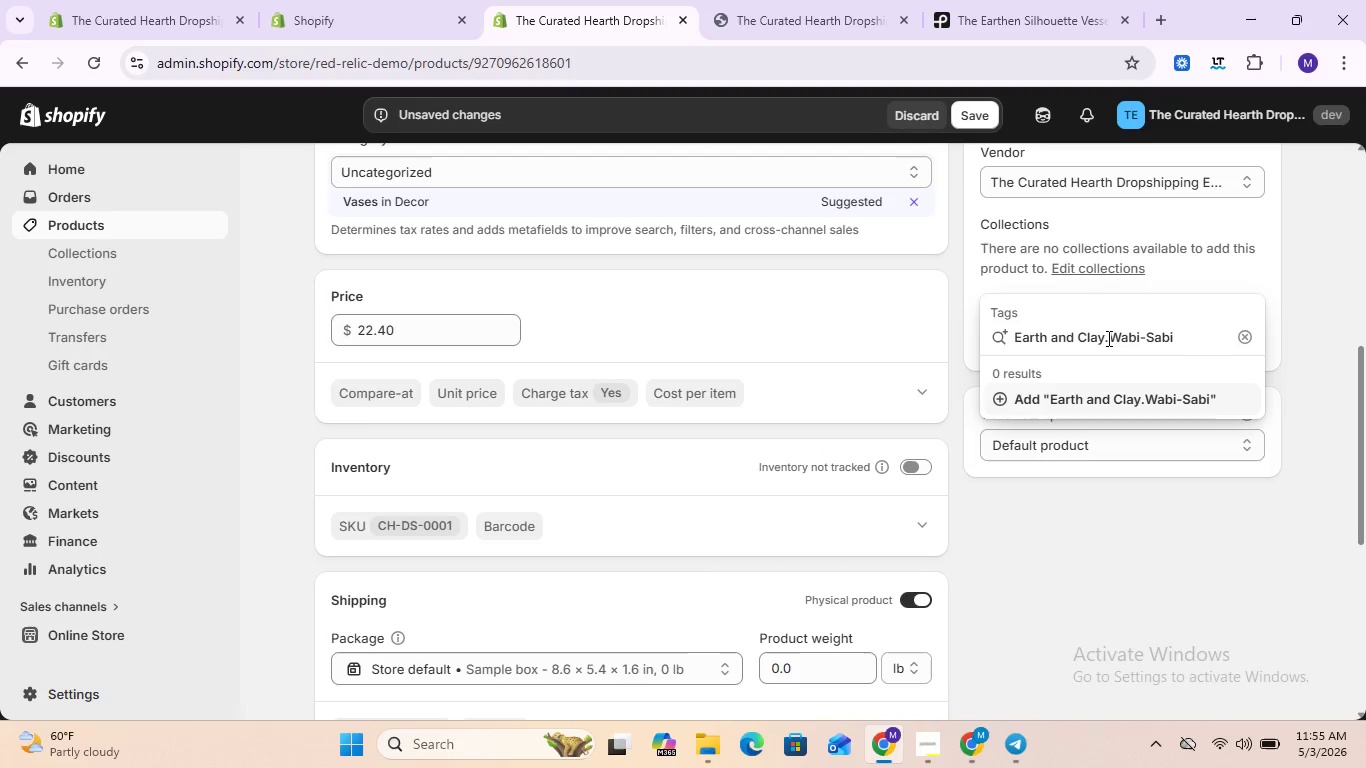 
key(Backspace)
 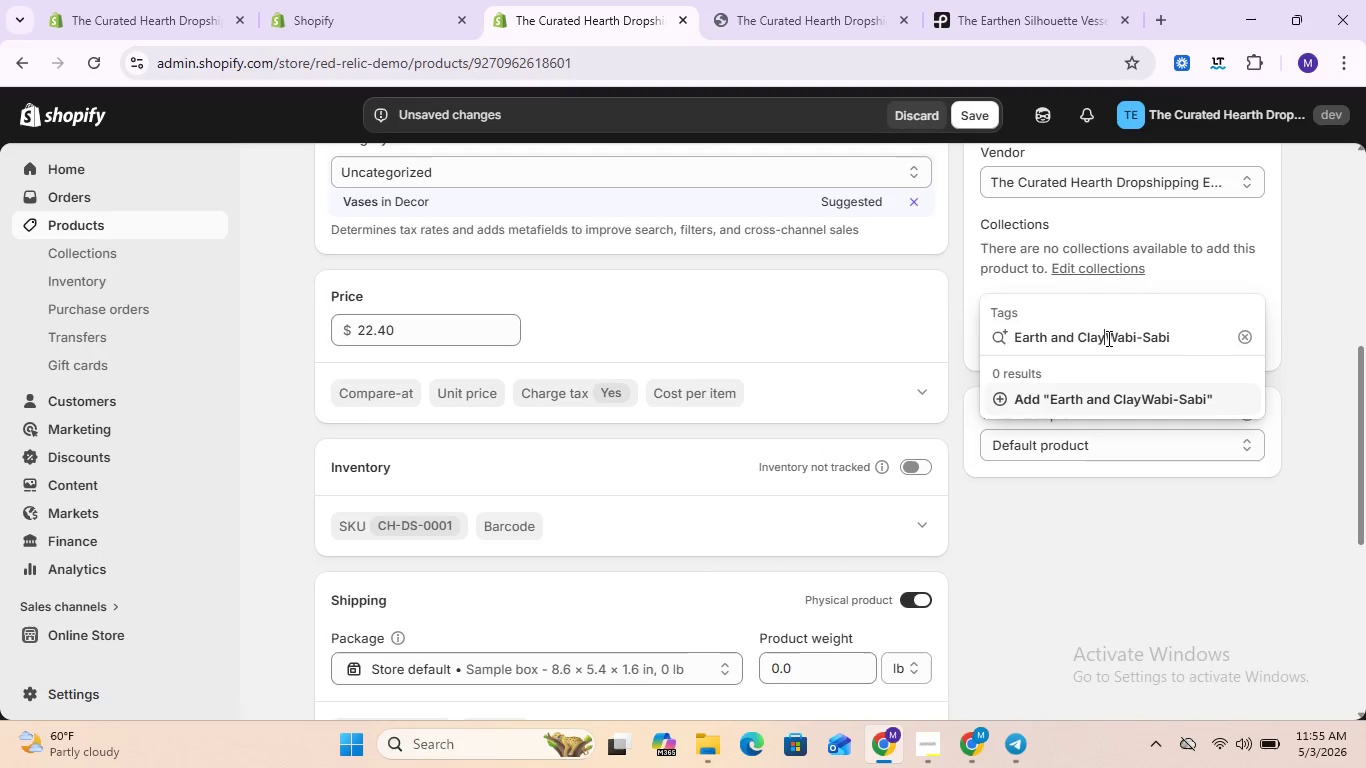 
key(Comma)
 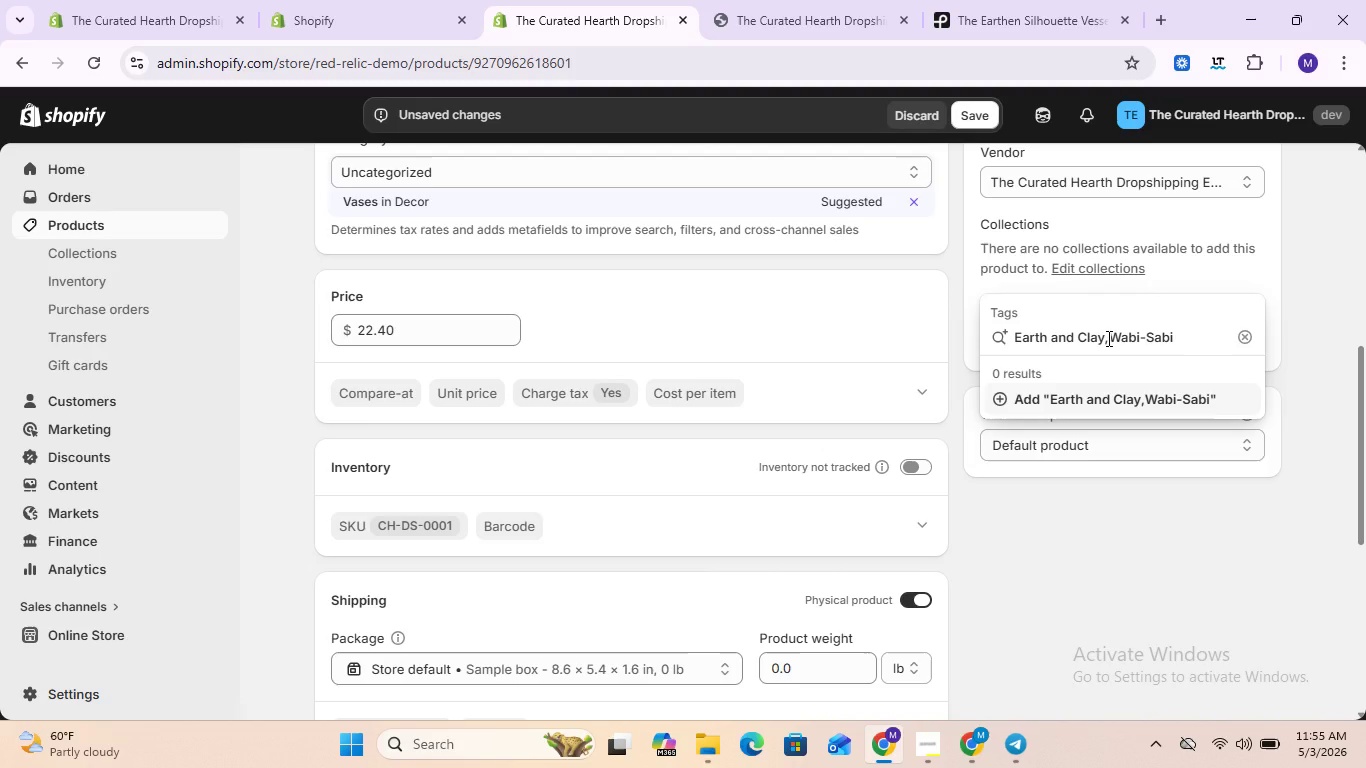 
key(Enter)
 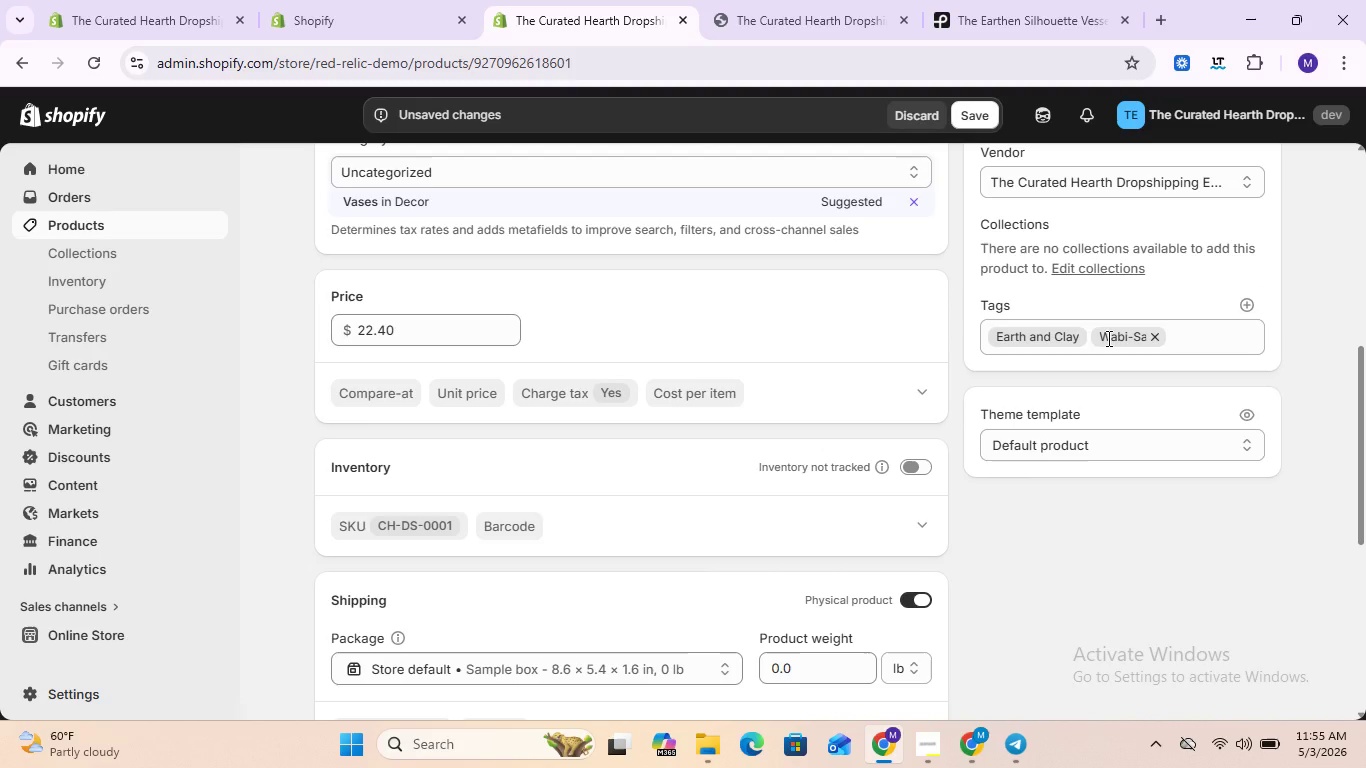 
scroll: coordinate [1137, 319], scroll_direction: up, amount: 2.0
 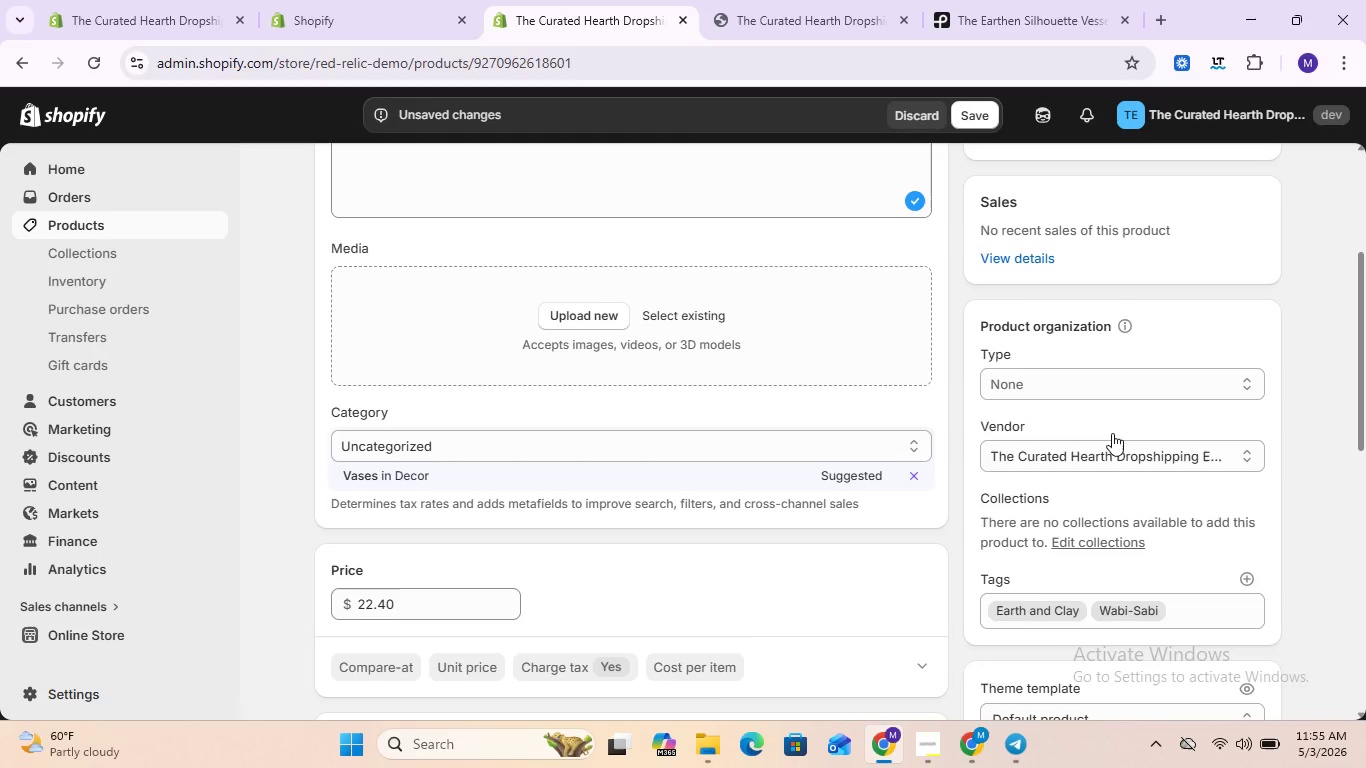 
wait(5.57)
 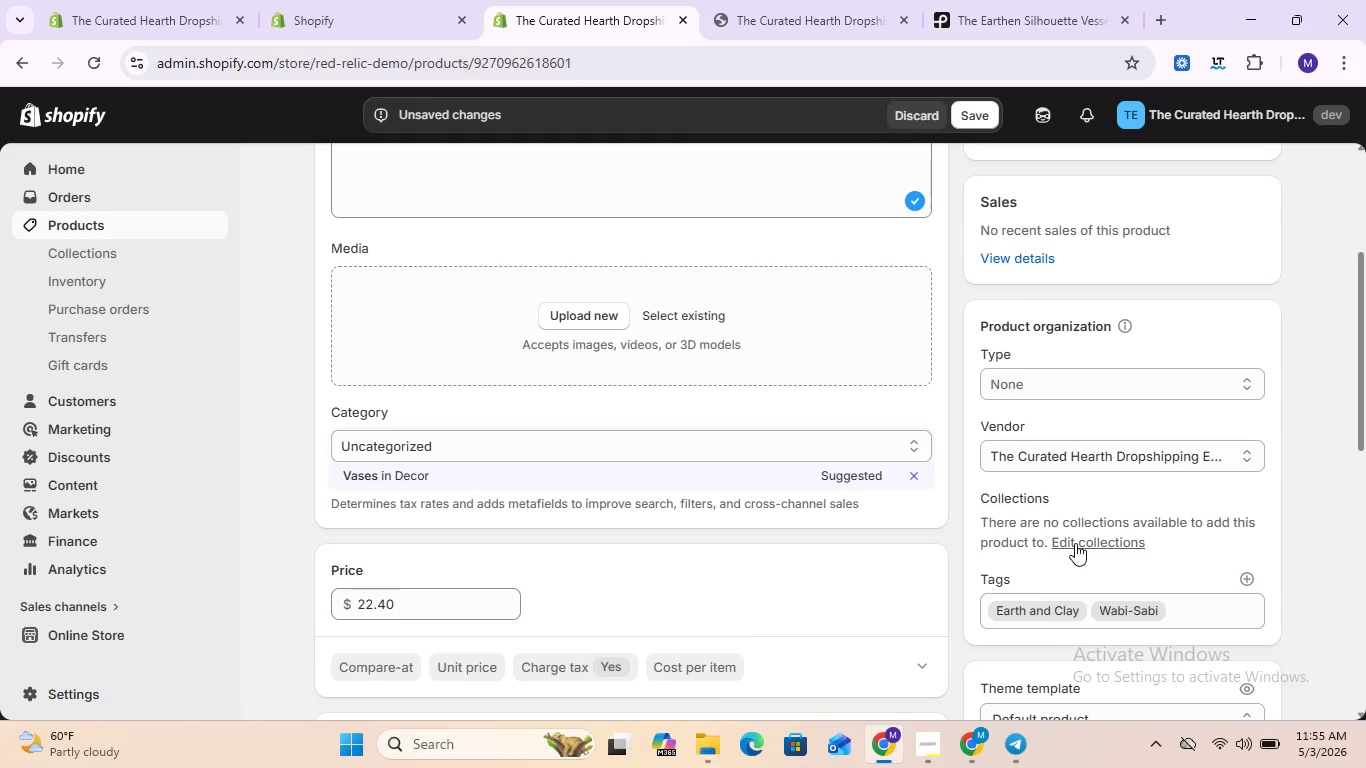 
scroll: coordinate [1133, 472], scroll_direction: down, amount: 6.0
 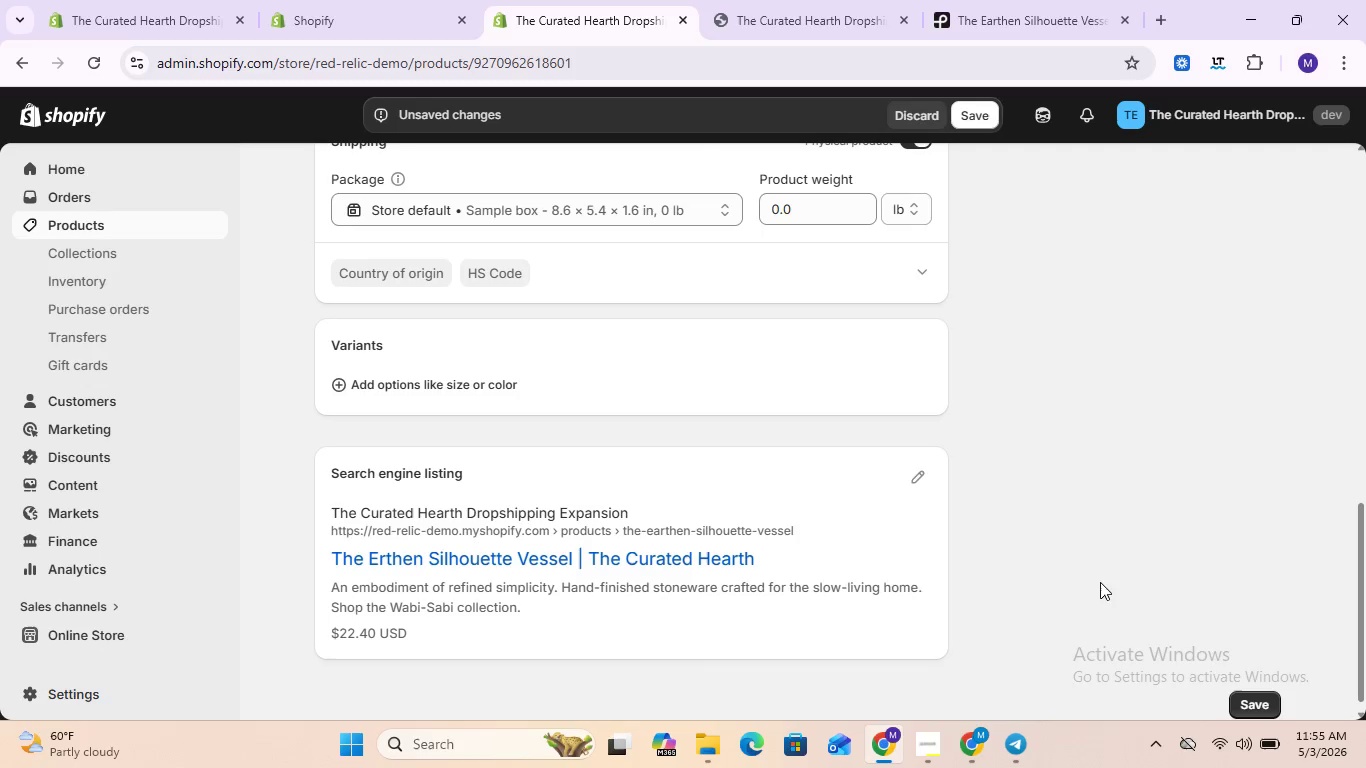 
scroll: coordinate [1149, 381], scroll_direction: up, amount: 2.0
 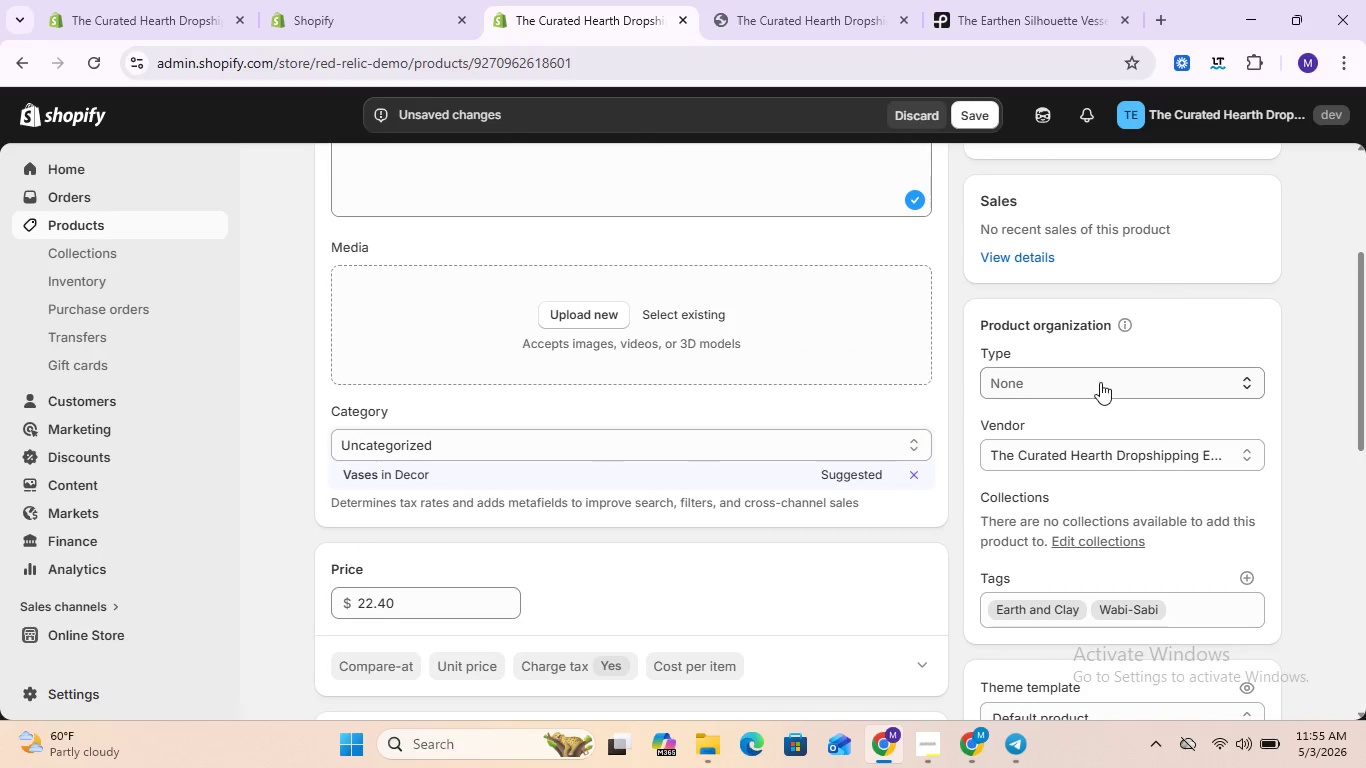 
left_click([1121, 386])
 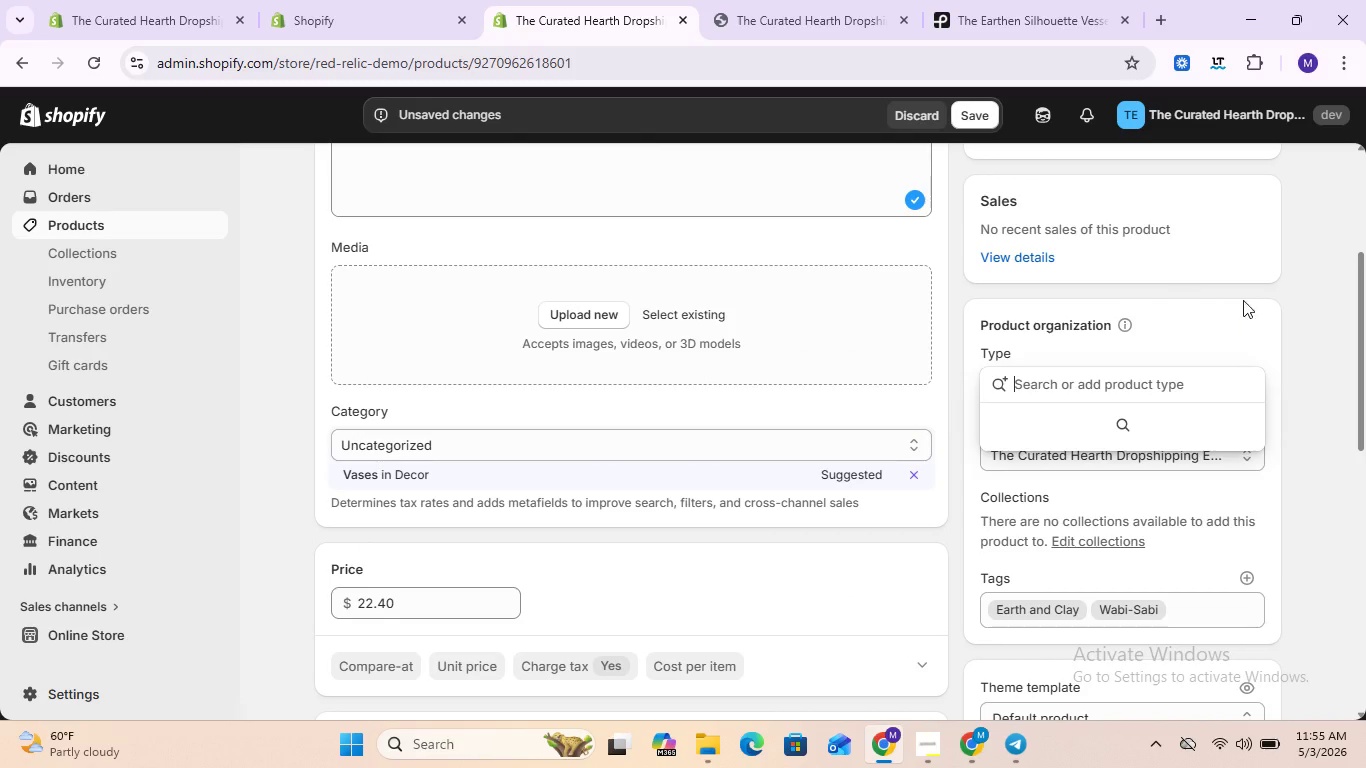 
left_click([1351, 280])
 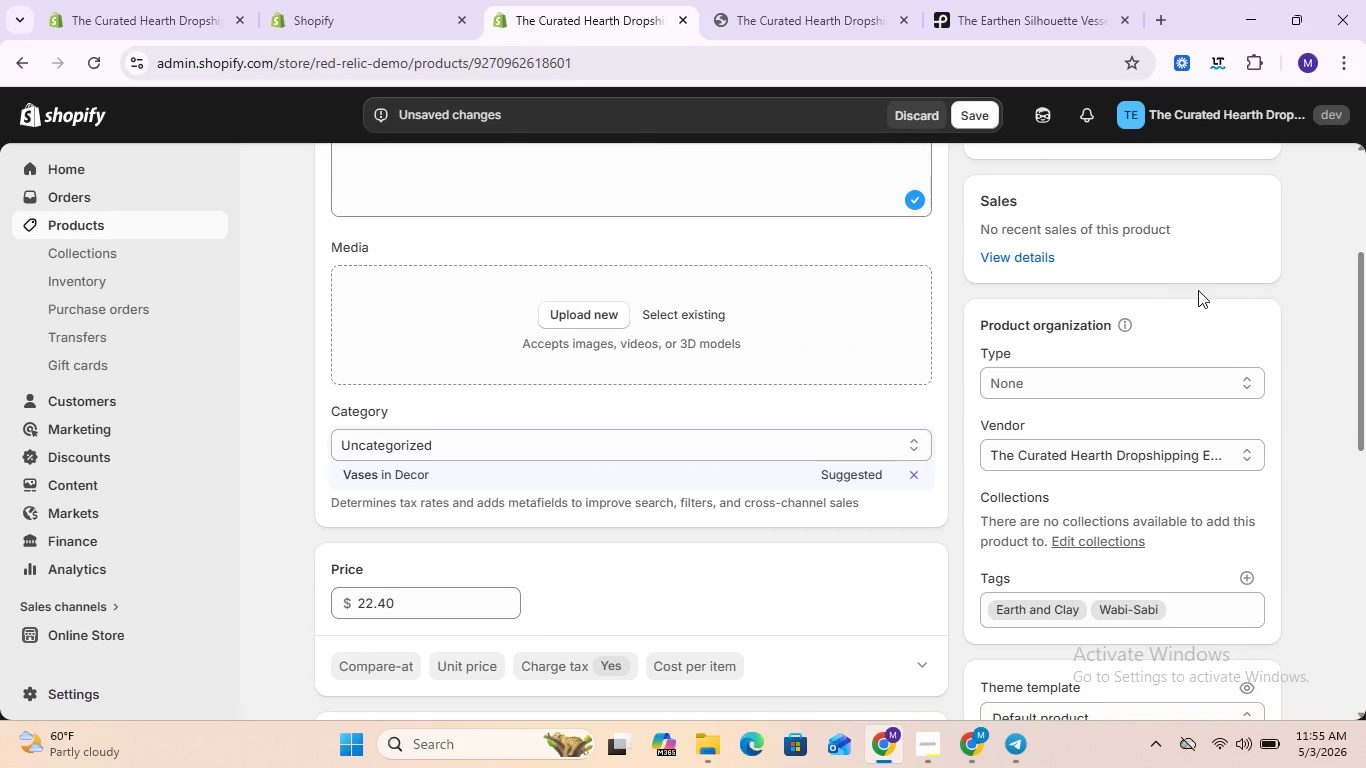 
scroll: coordinate [1198, 291], scroll_direction: down, amount: 1.0
 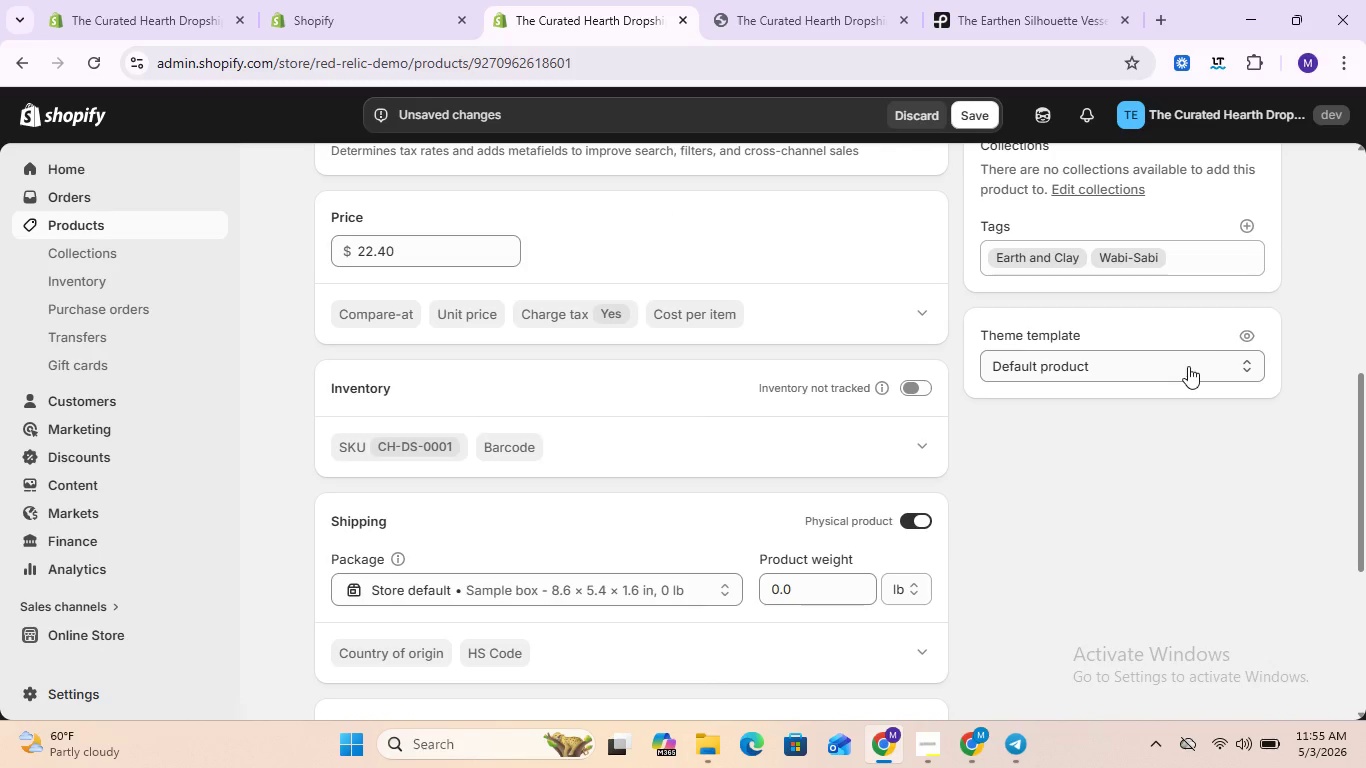 
scroll: coordinate [1247, 203], scroll_direction: up, amount: 1.0
 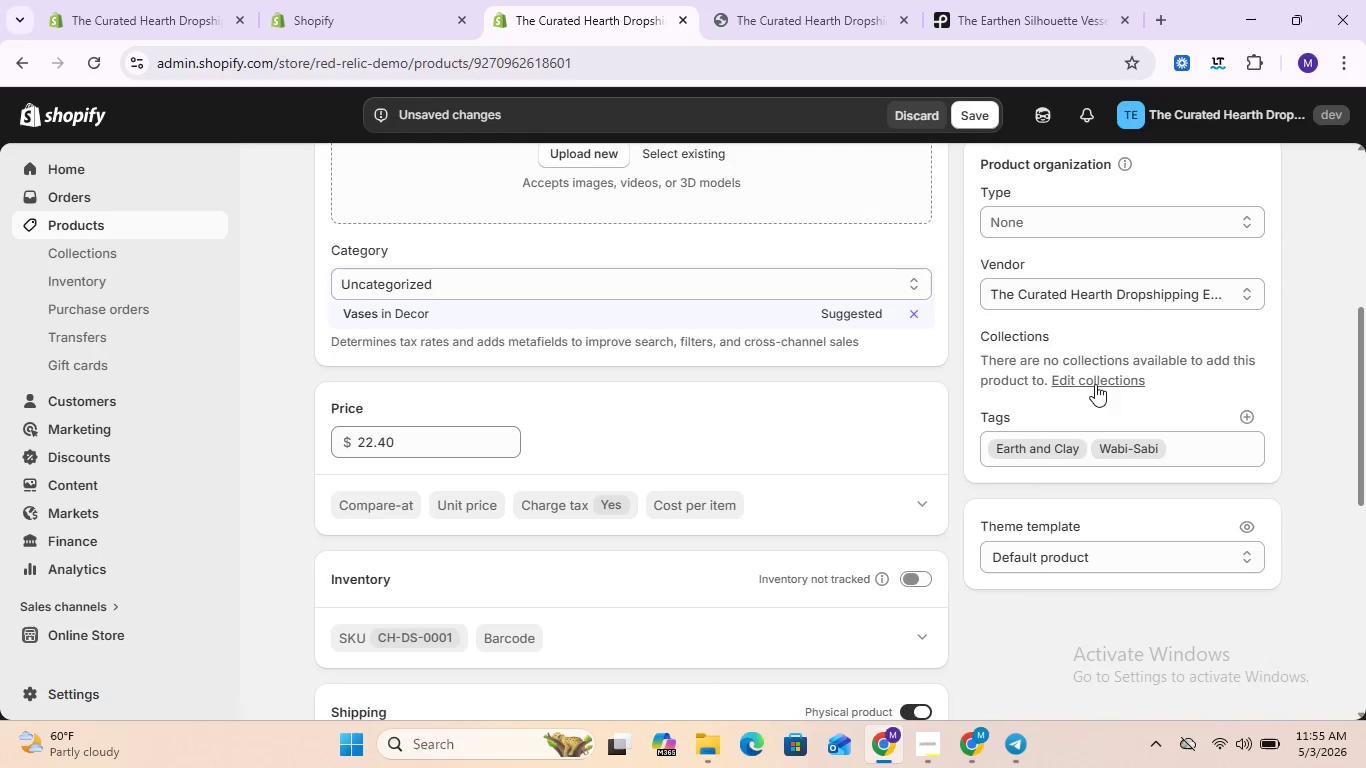 
left_click([1102, 384])
 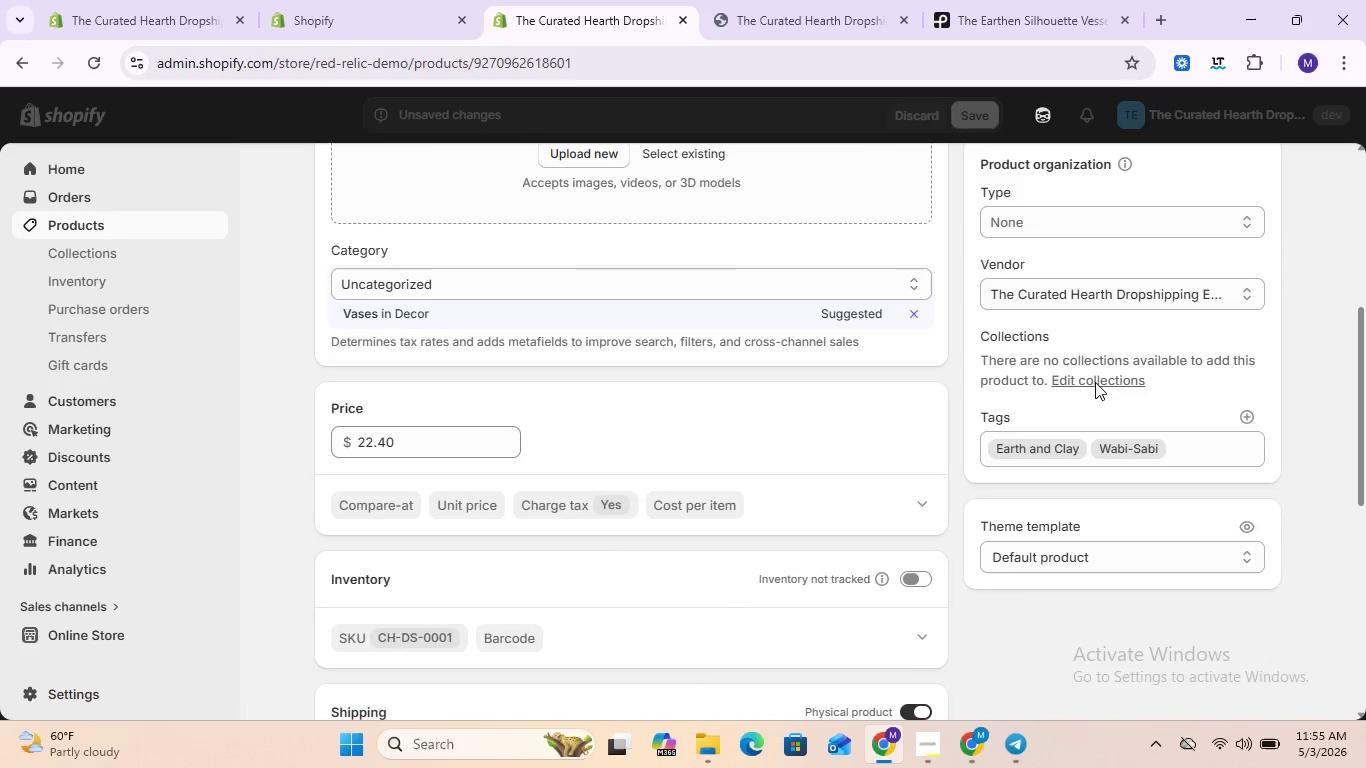 
left_click([1095, 382])
 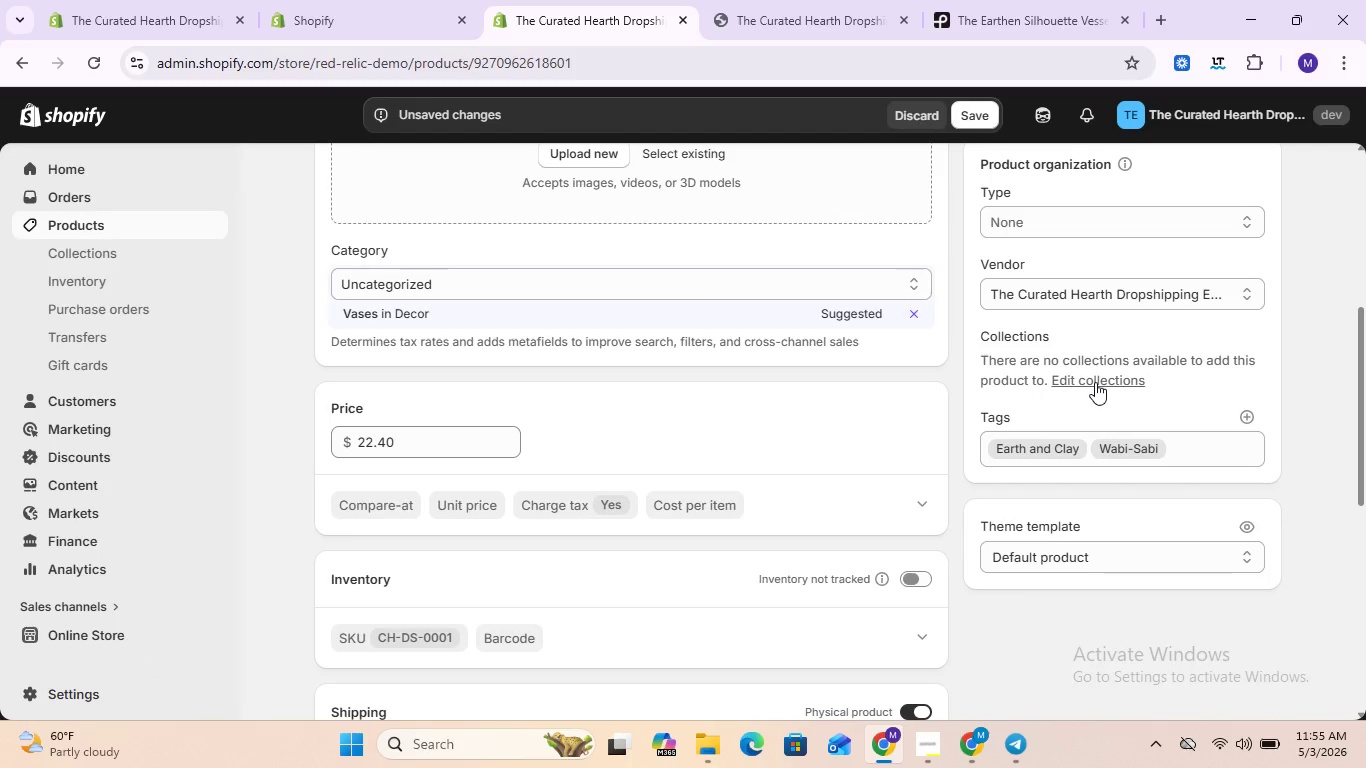 
left_click([1095, 382])
 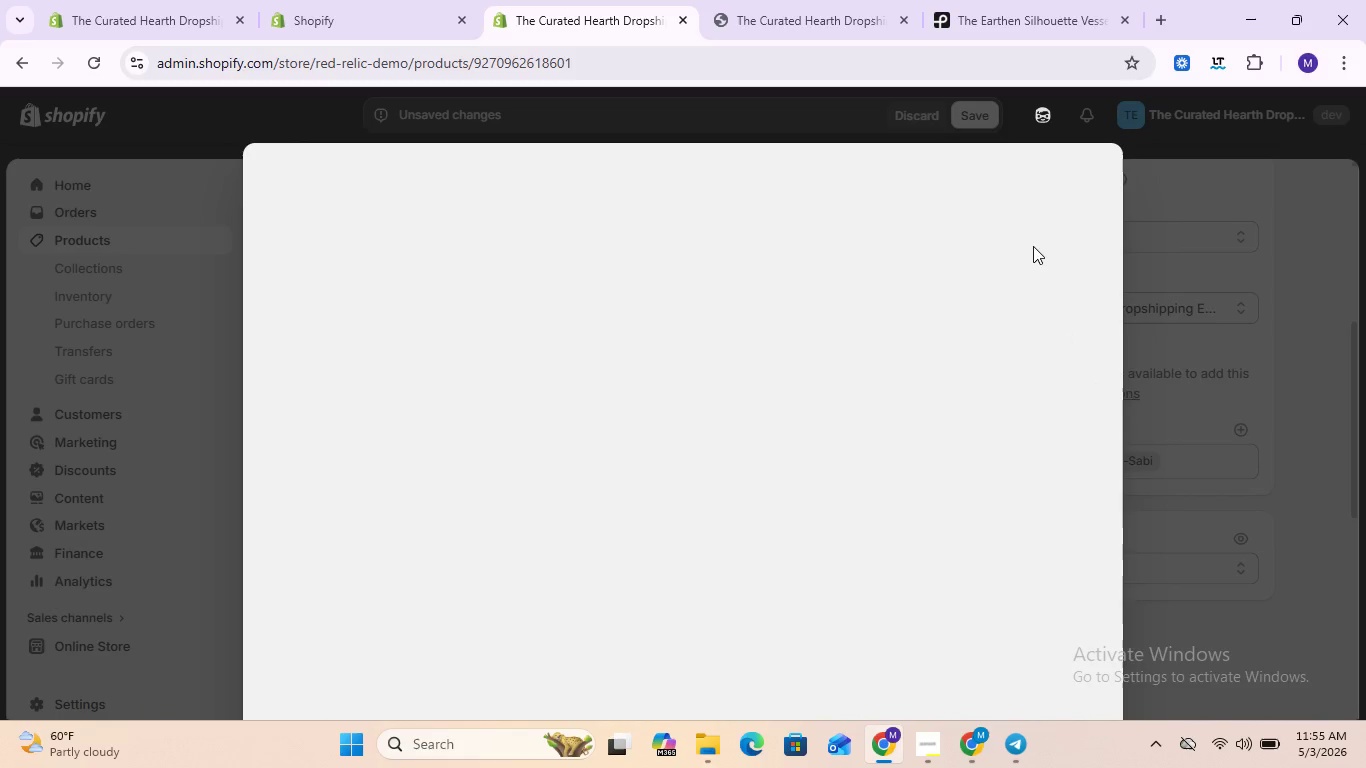 
mouse_move([1128, 202])
 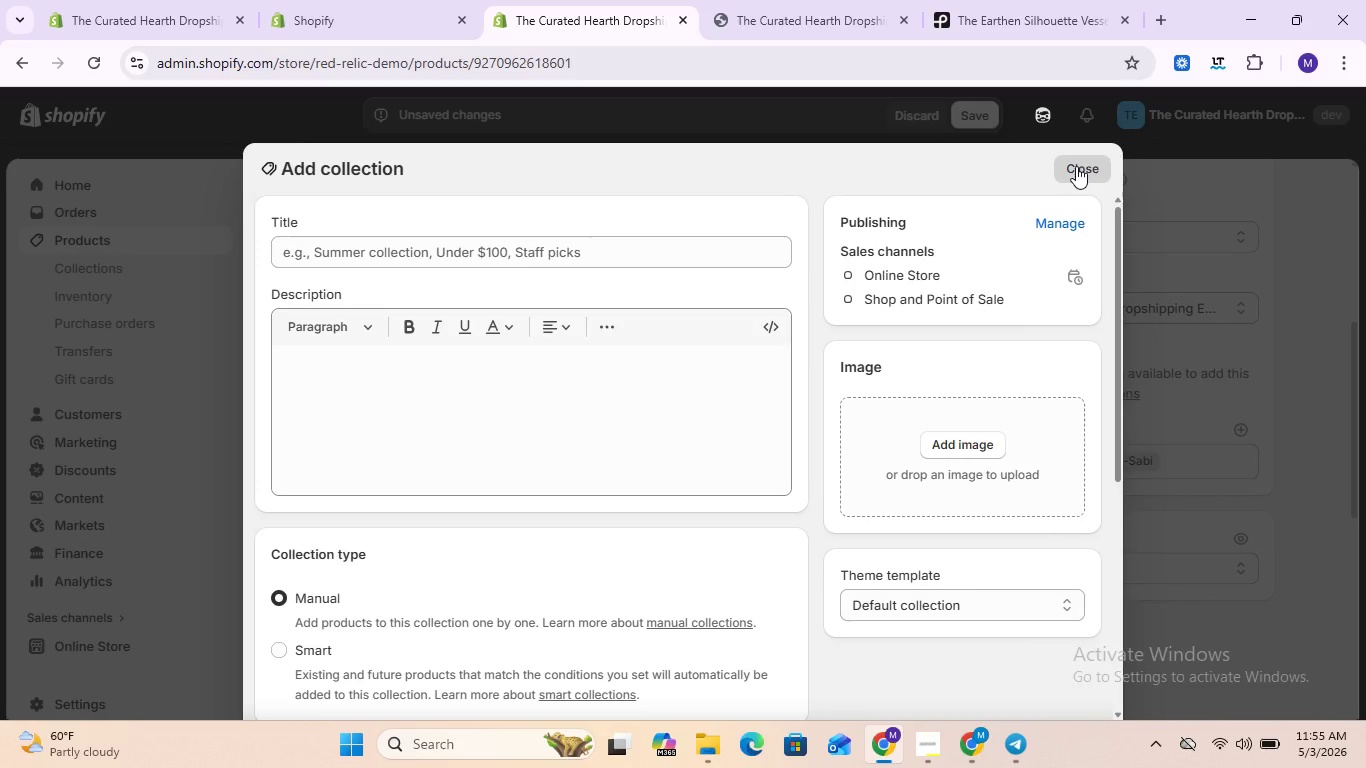 
left_click([1076, 166])
 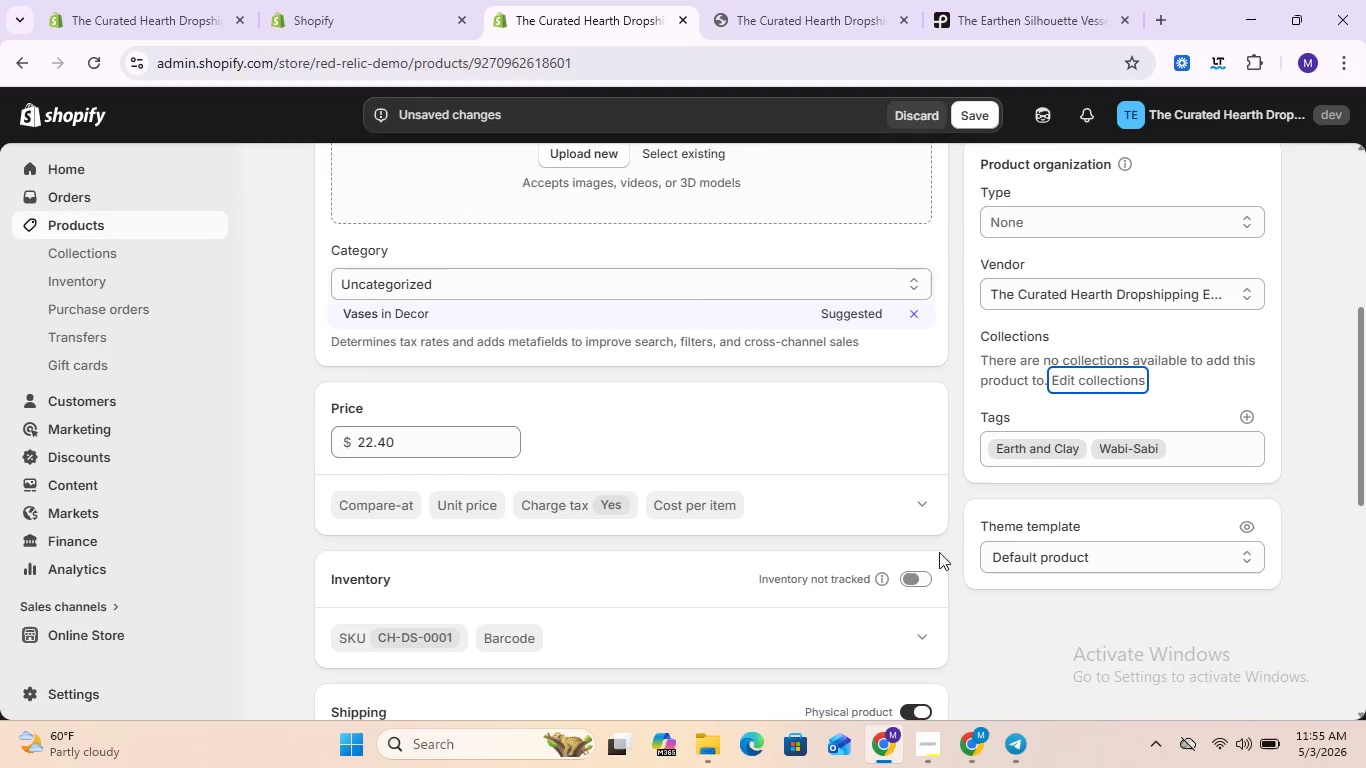 
scroll: coordinate [776, 482], scroll_direction: none, amount: 0.0
 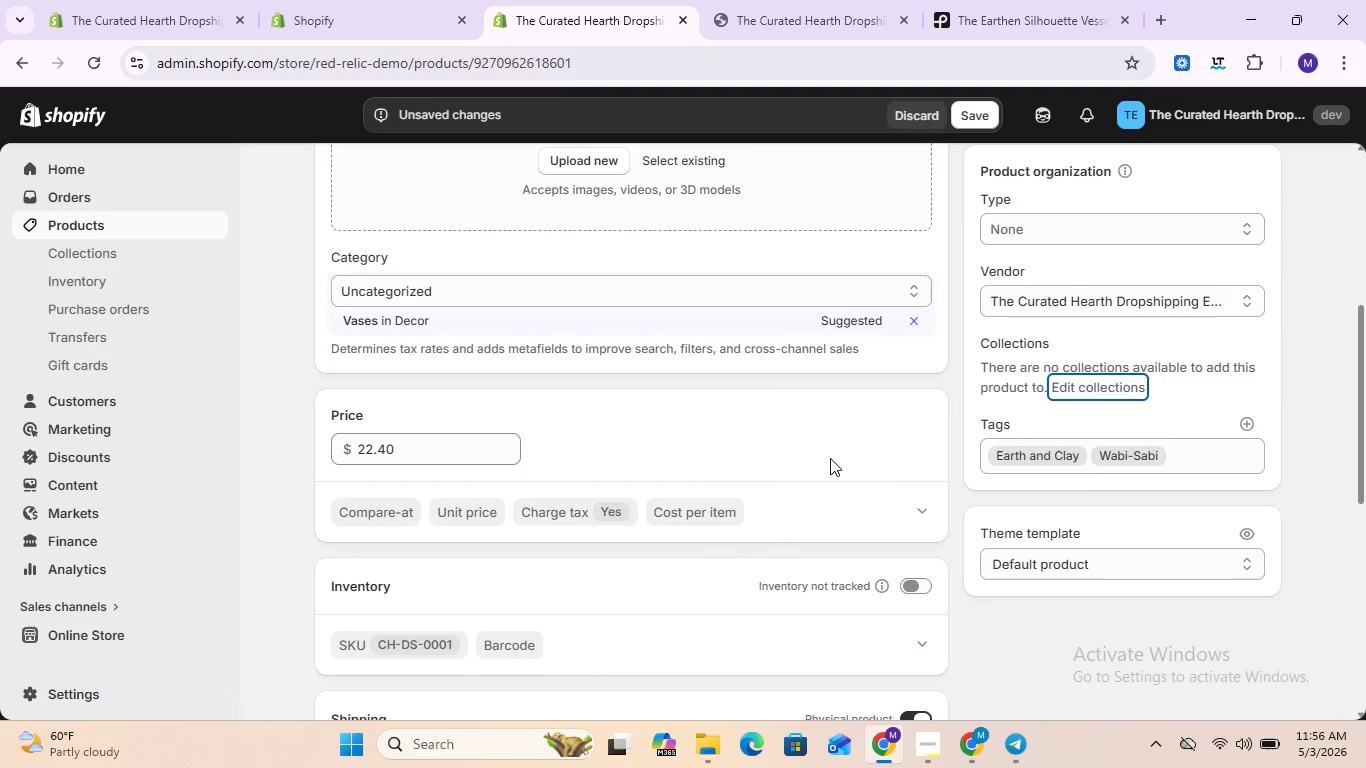 
scroll: coordinate [830, 458], scroll_direction: down, amount: 2.0
 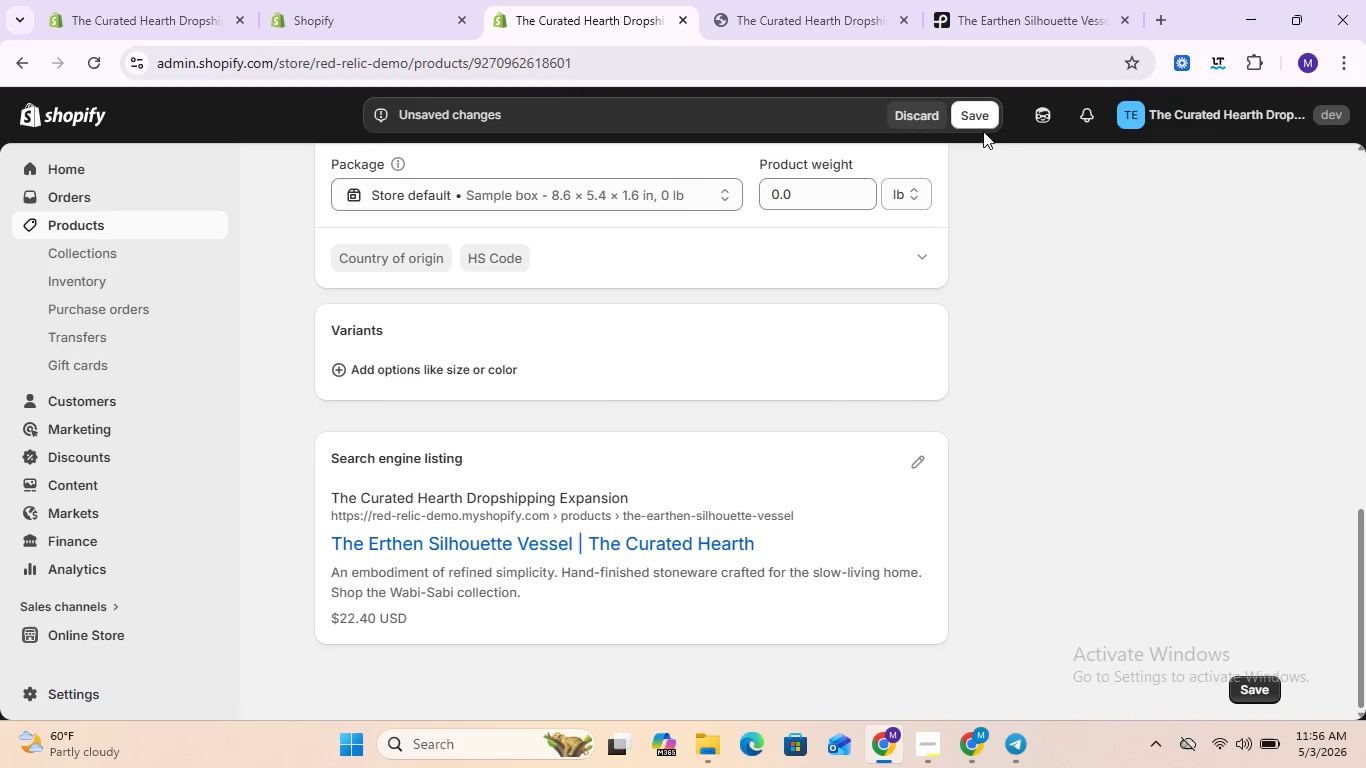 
left_click([977, 120])
 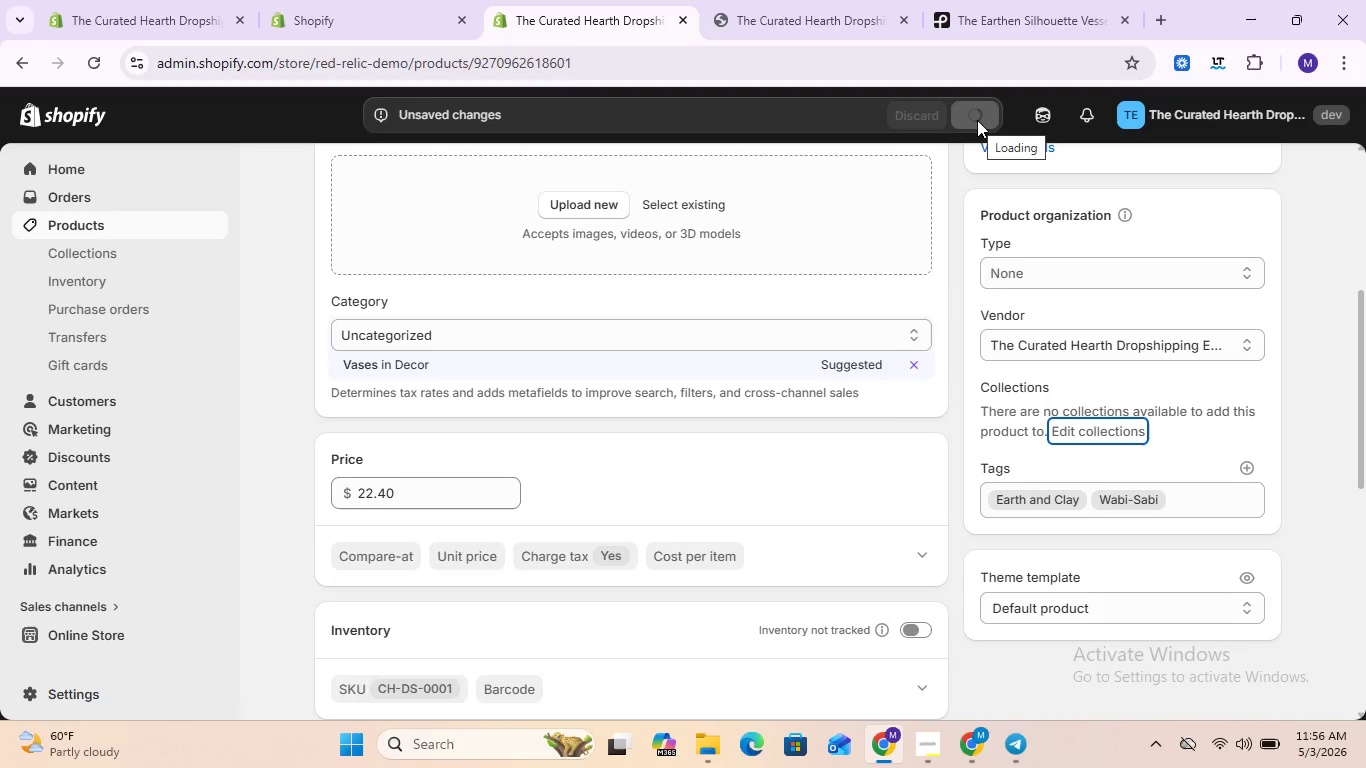 
scroll: coordinate [629, 181], scroll_direction: down, amount: 20.0
 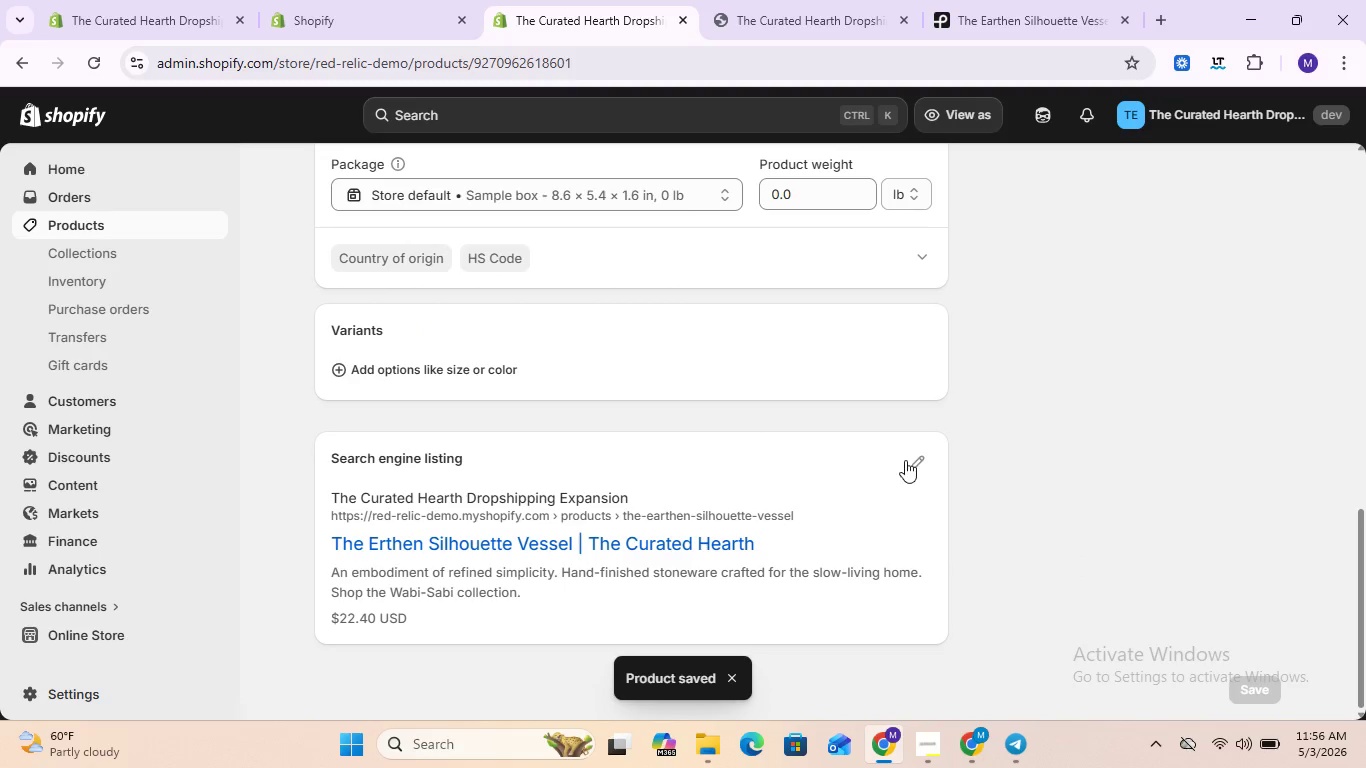 
left_click([914, 464])
 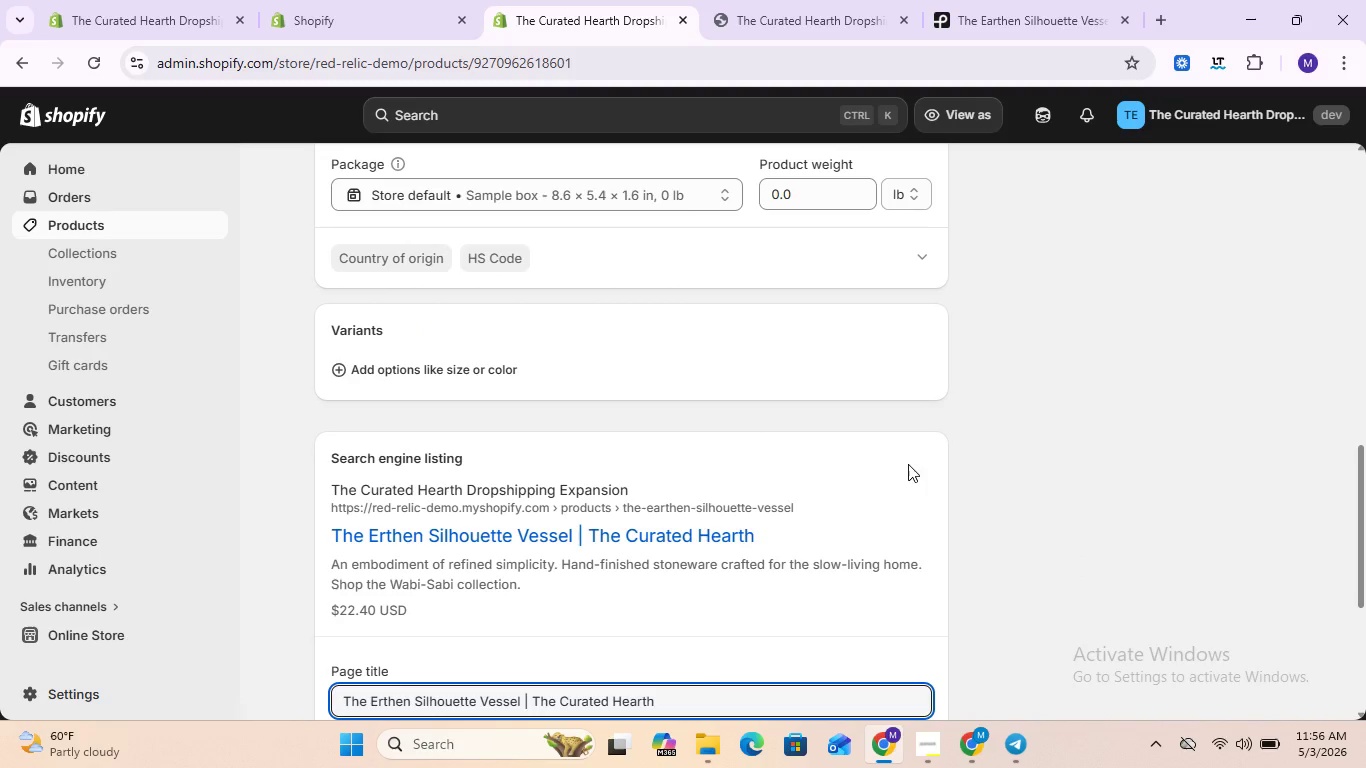 
wait(6.52)
 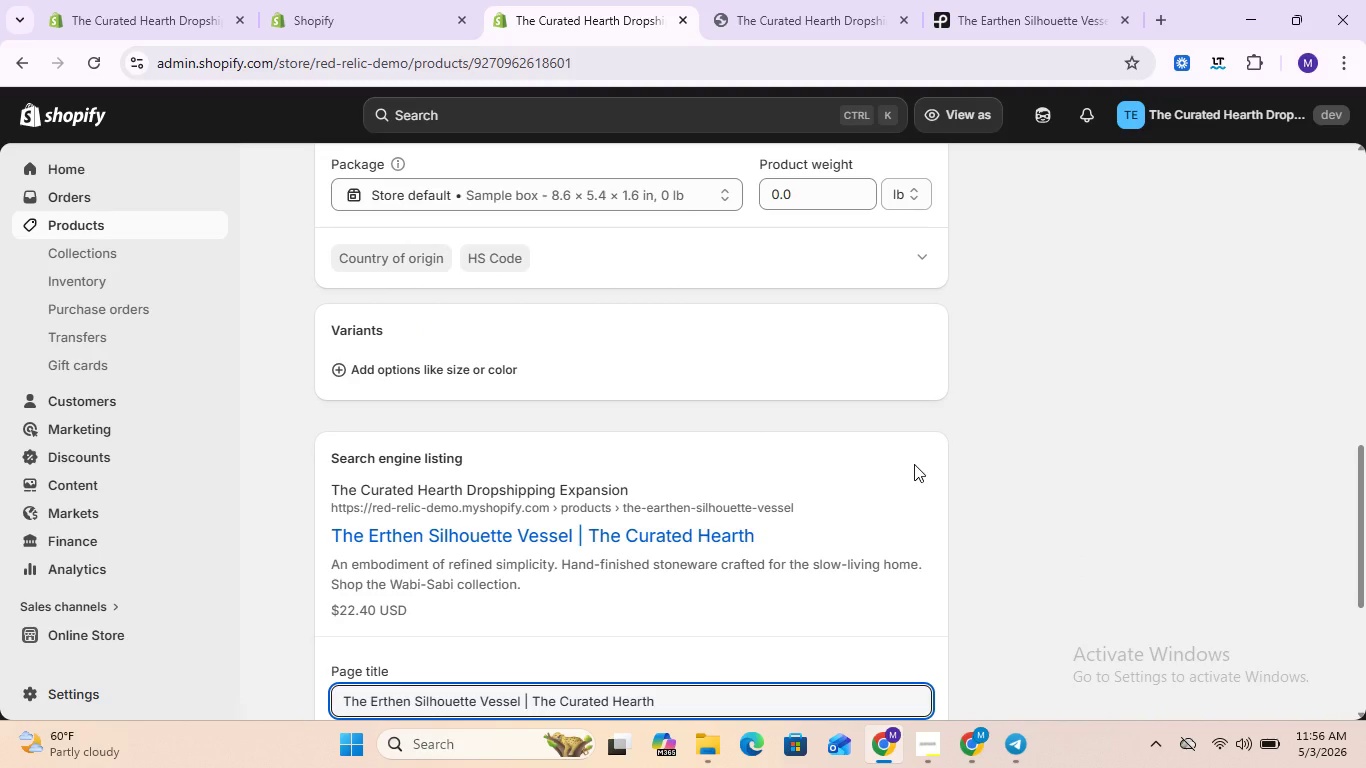 
scroll: coordinate [638, 461], scroll_direction: down, amount: 5.0
 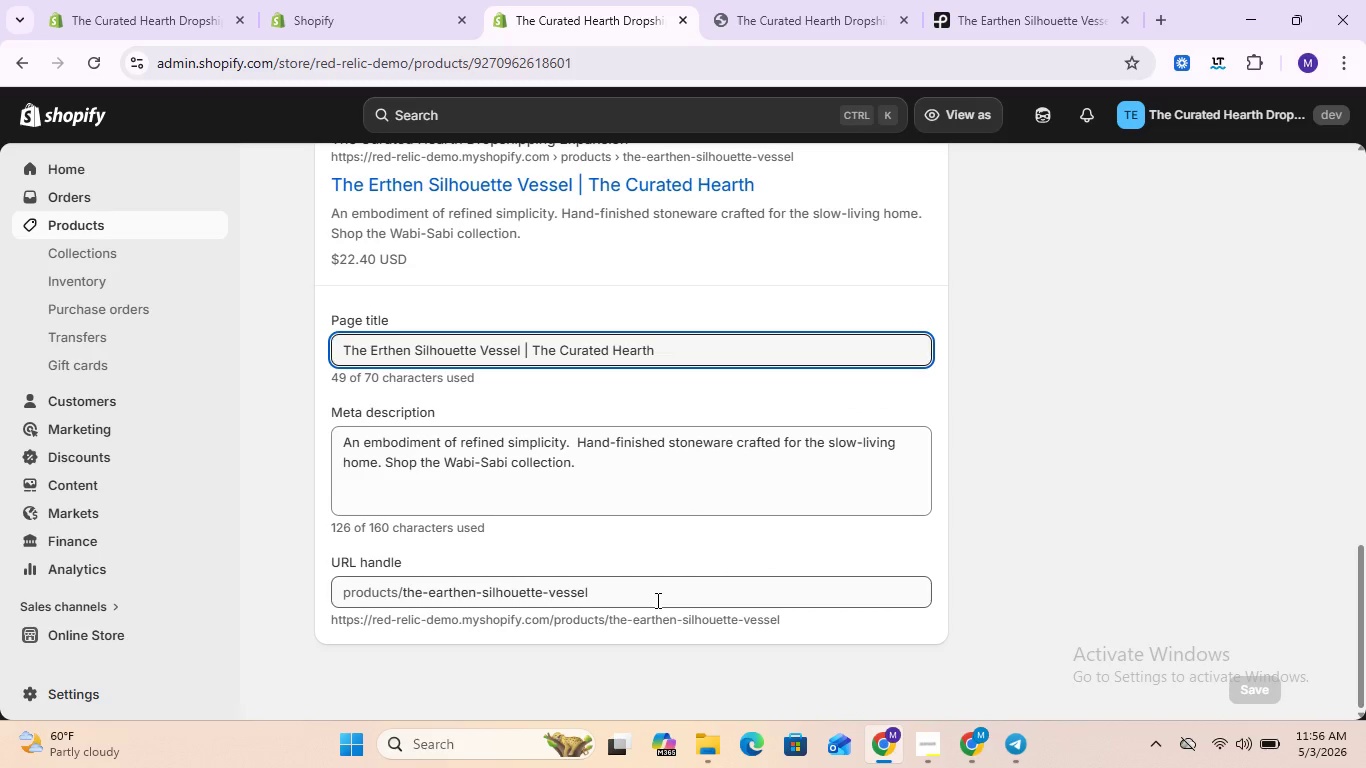 
wait(8.11)
 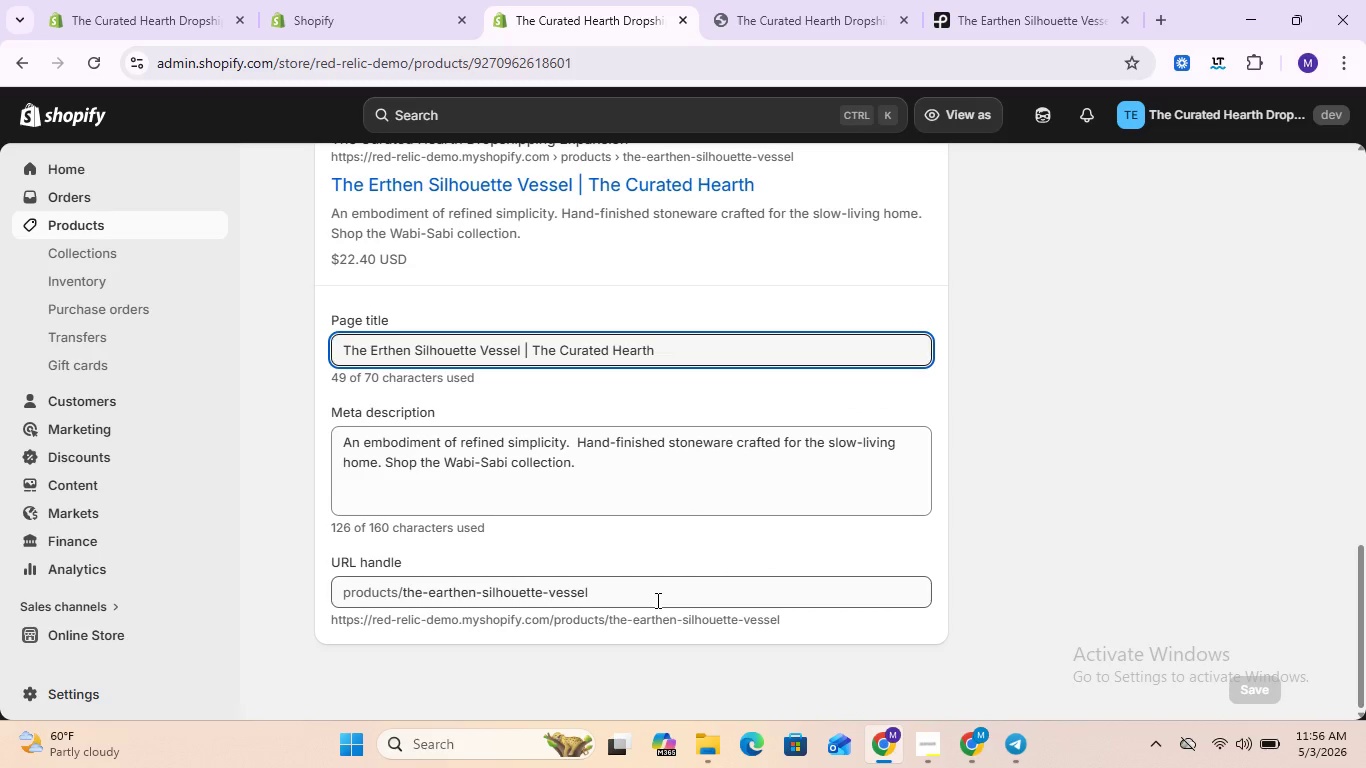 
scroll: coordinate [656, 600], scroll_direction: down, amount: 1.0
 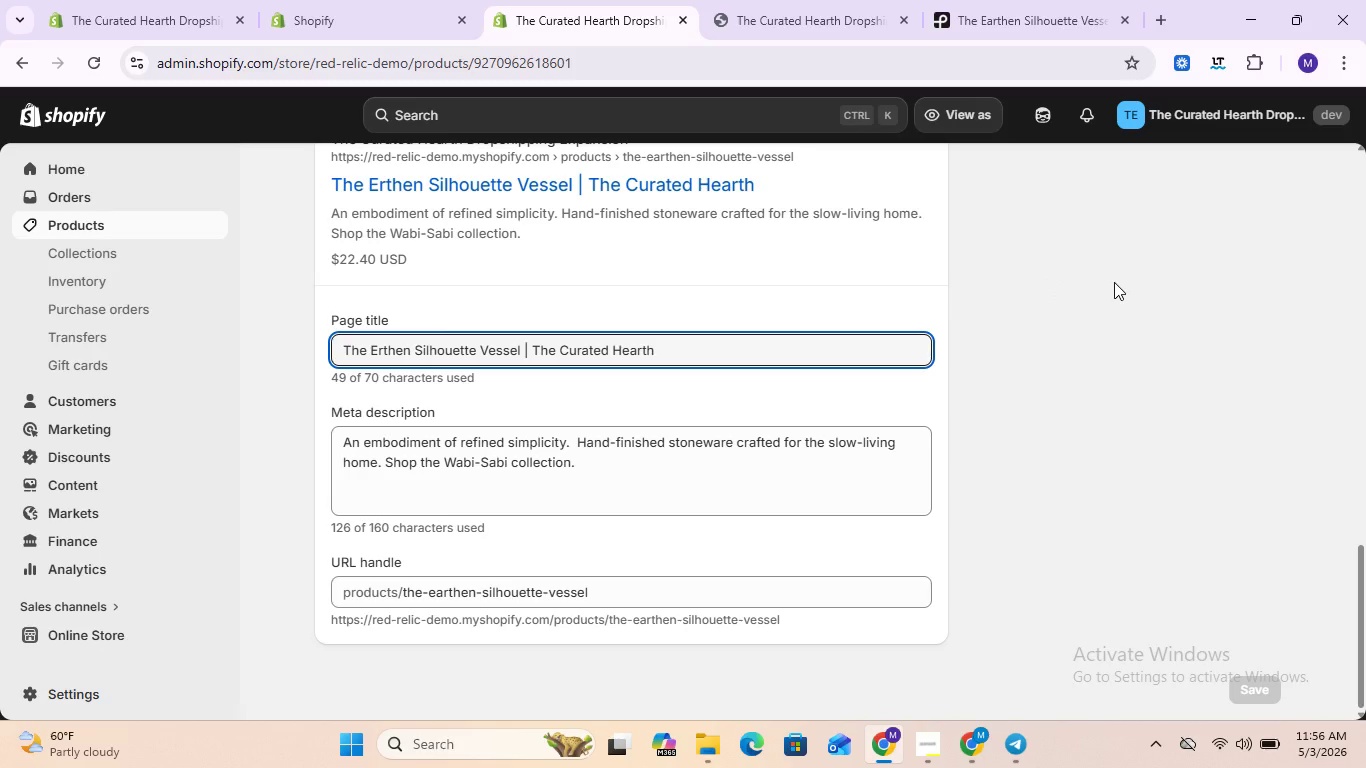 
scroll: coordinate [535, 385], scroll_direction: up, amount: 5.0
 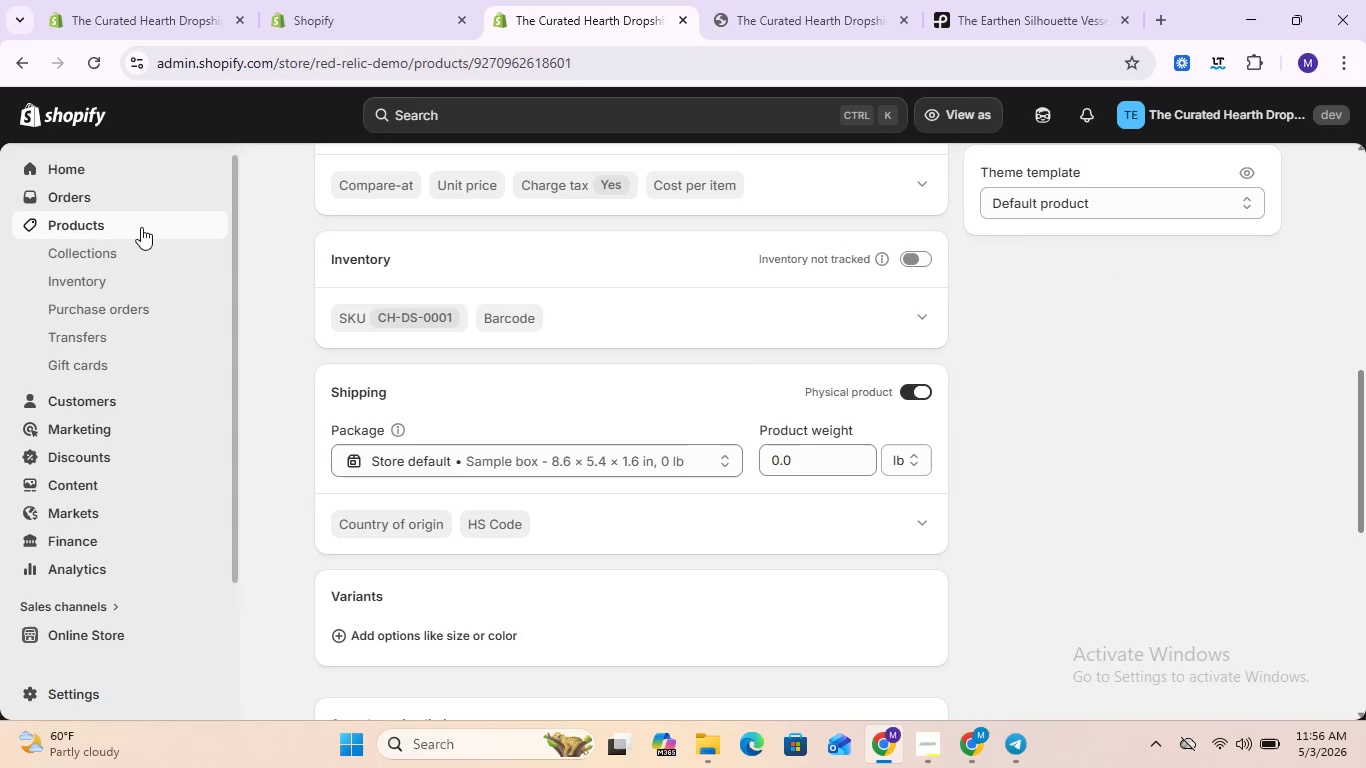 
wait(5.56)
 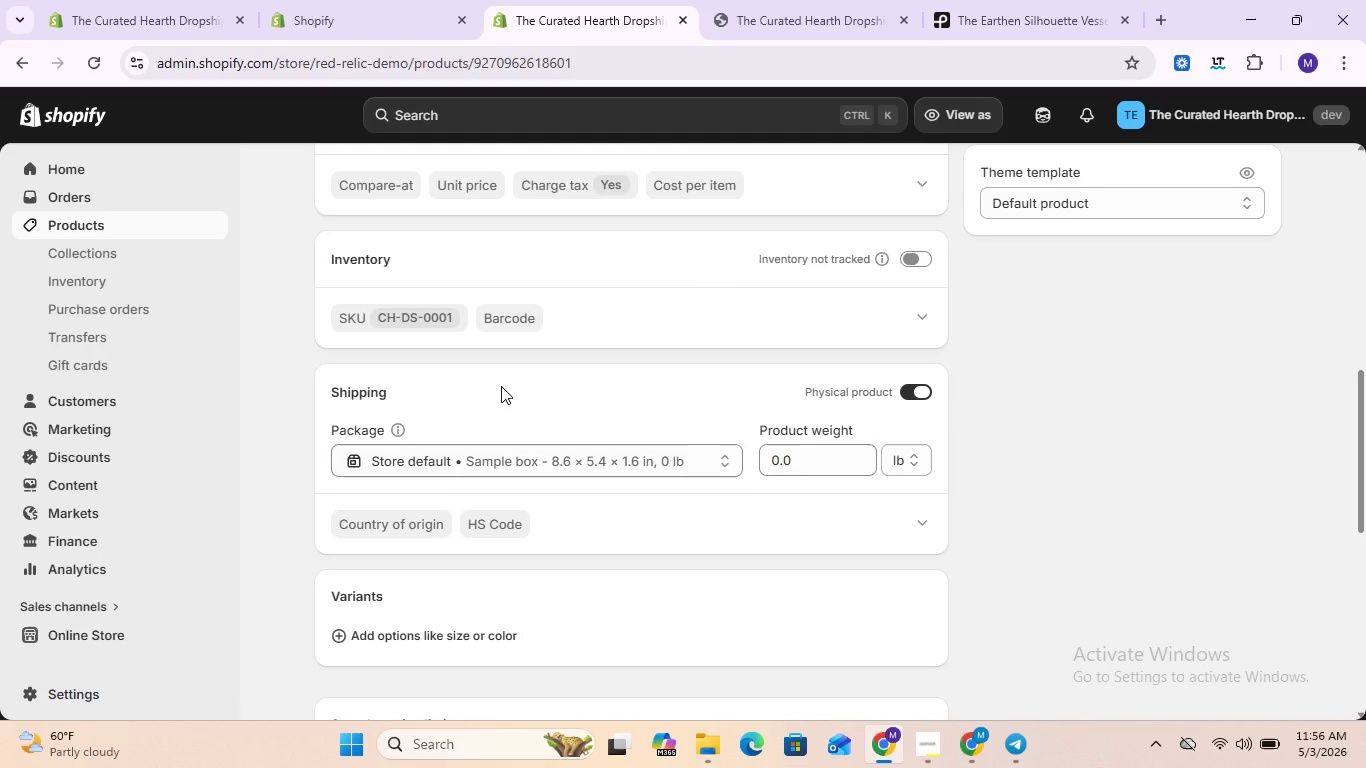 
left_click([96, 230])
 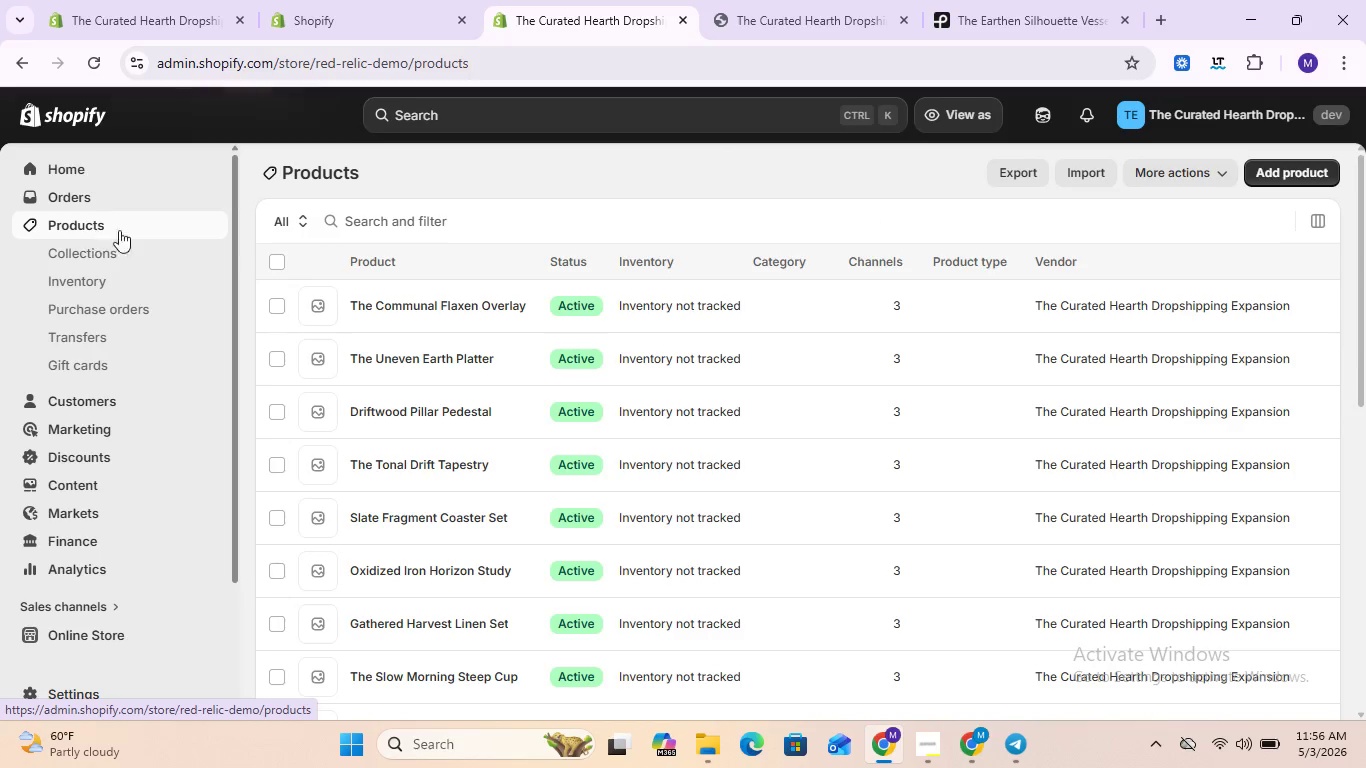 
scroll: coordinate [463, 566], scroll_direction: down, amount: 17.0
 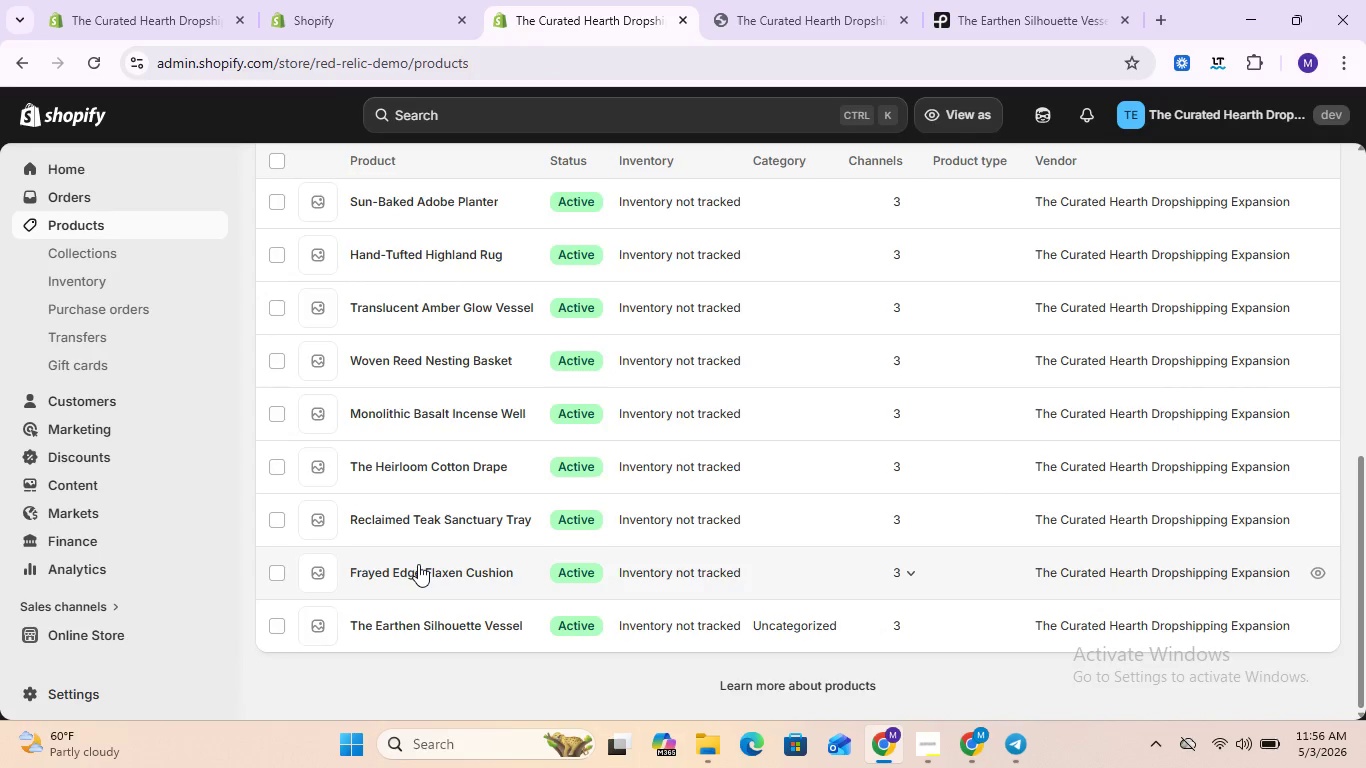 
left_click([418, 564])
 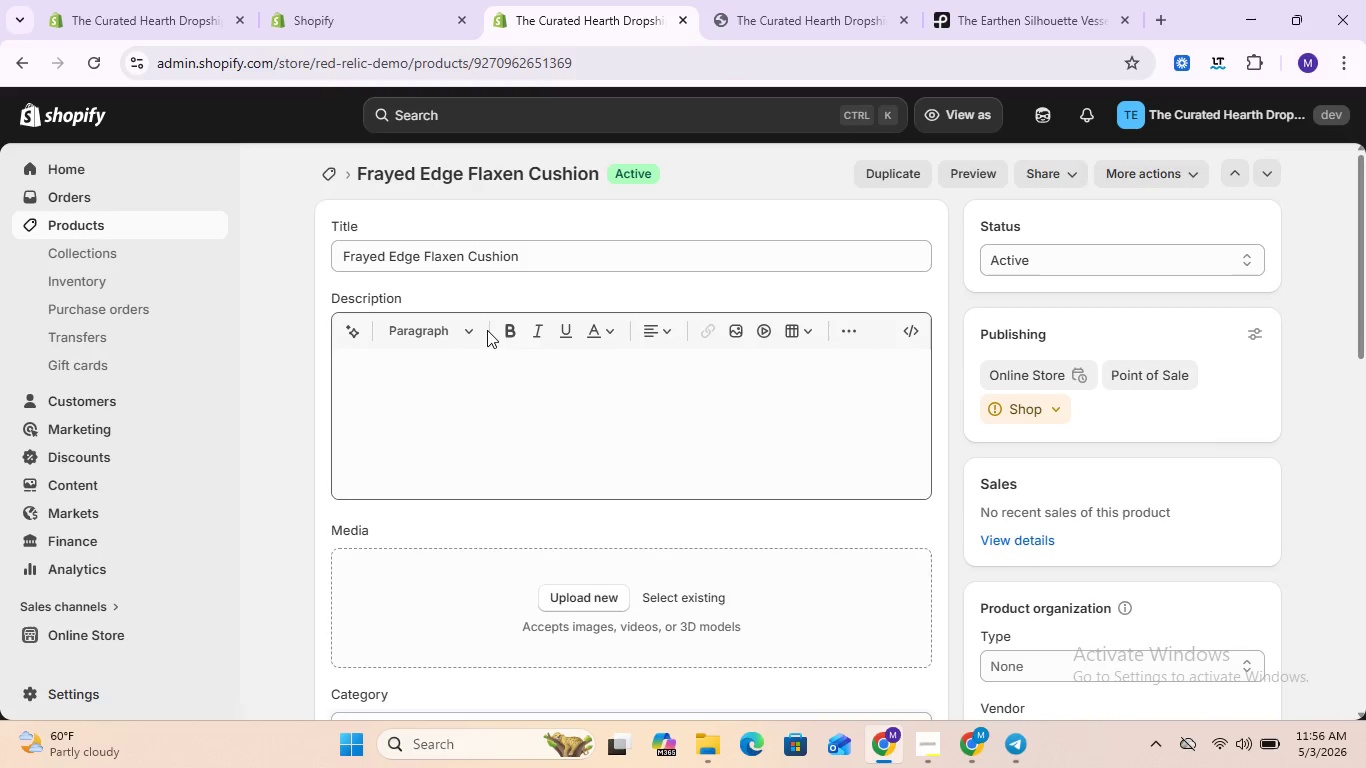 
wait(6.72)
 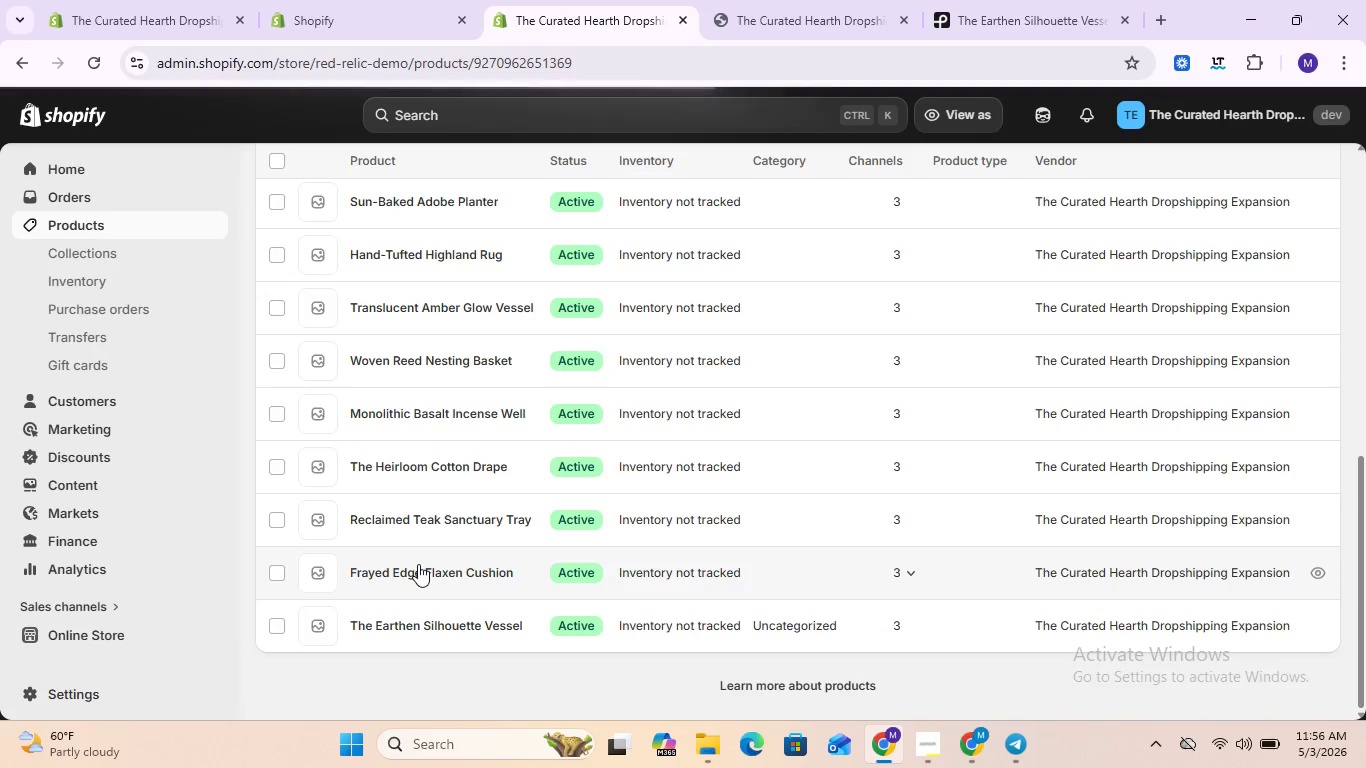 
left_click([397, 366])
 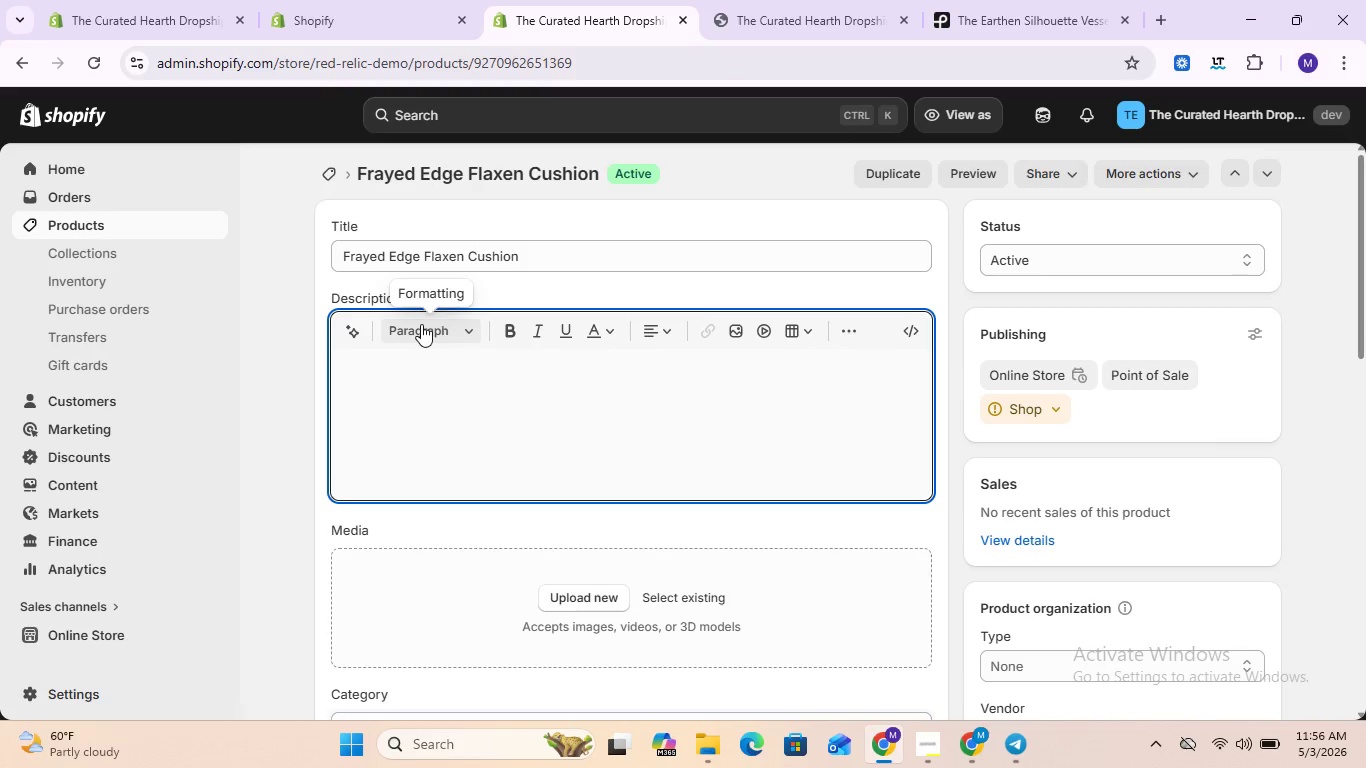 
wait(9.31)
 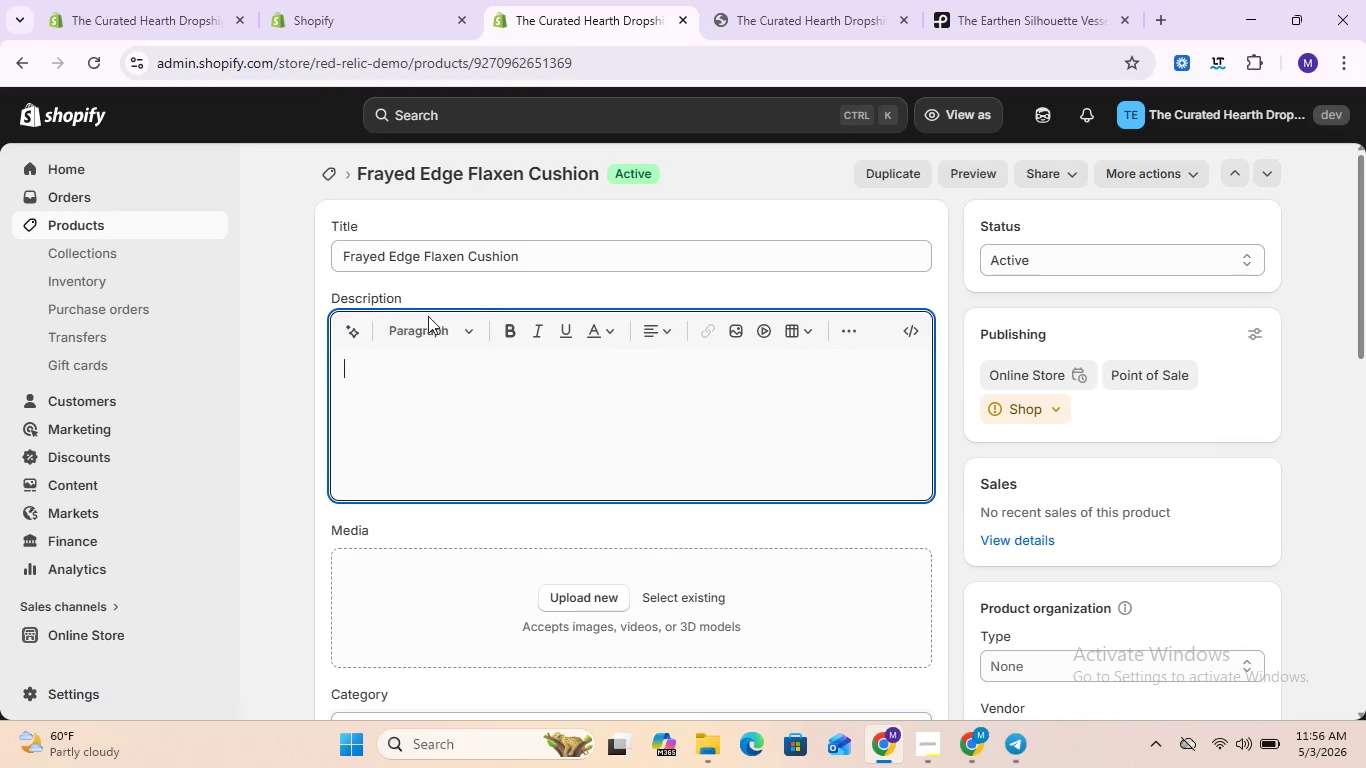 
type(Crafted from )
 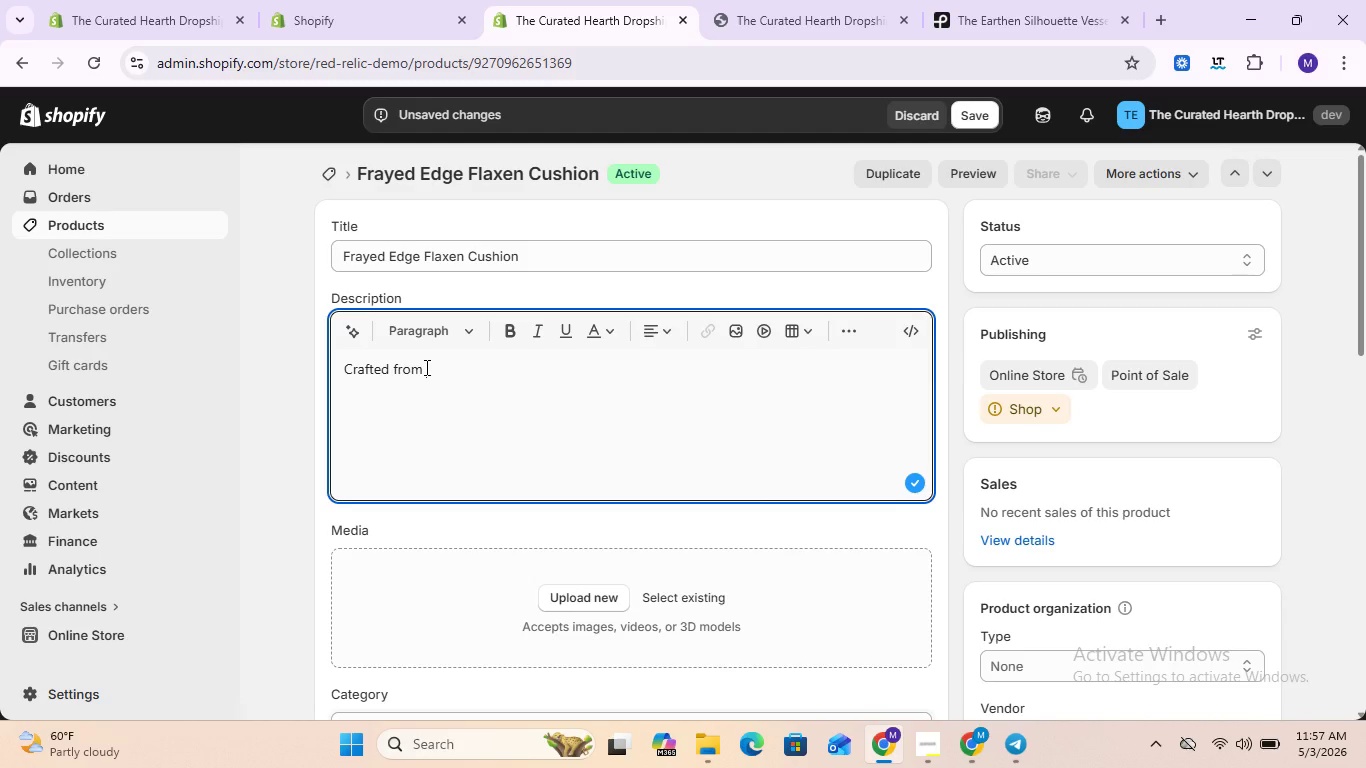 
wait(14.67)
 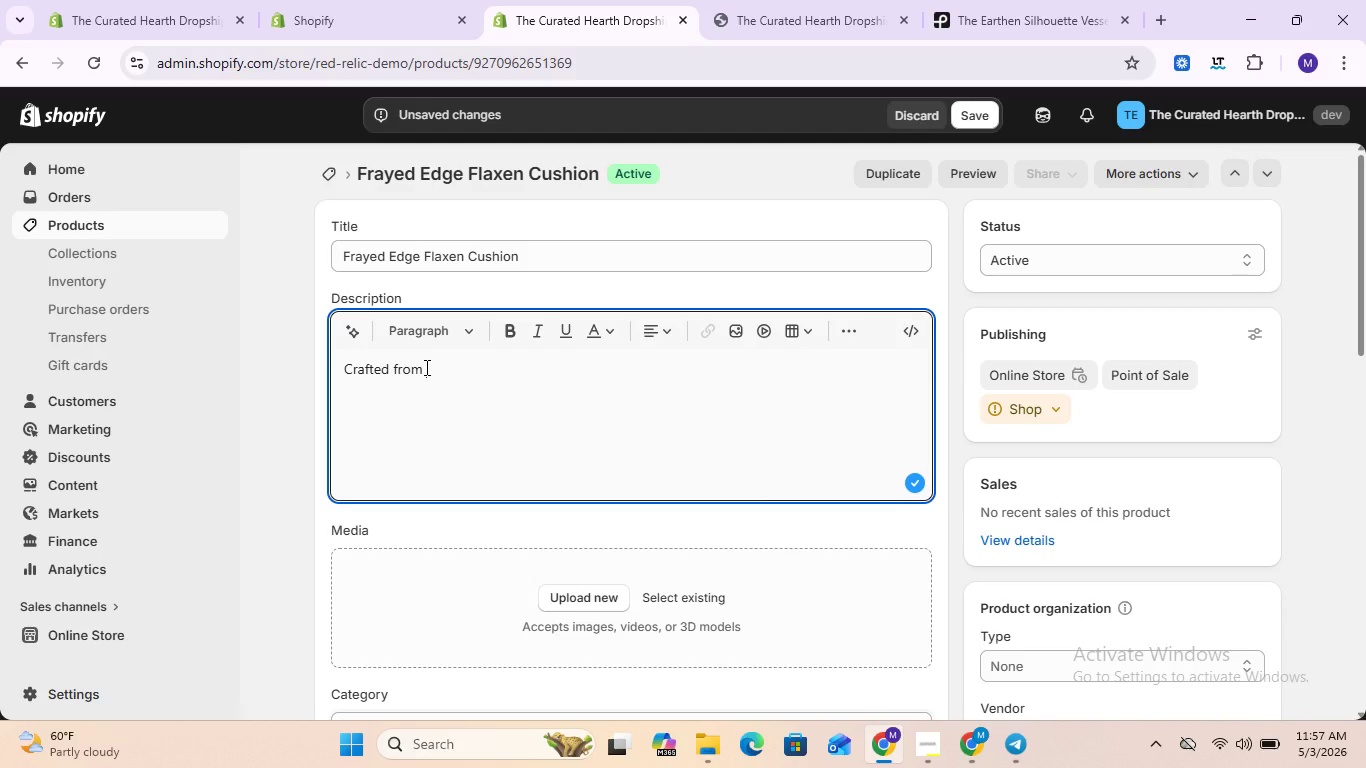 
type(organic)
 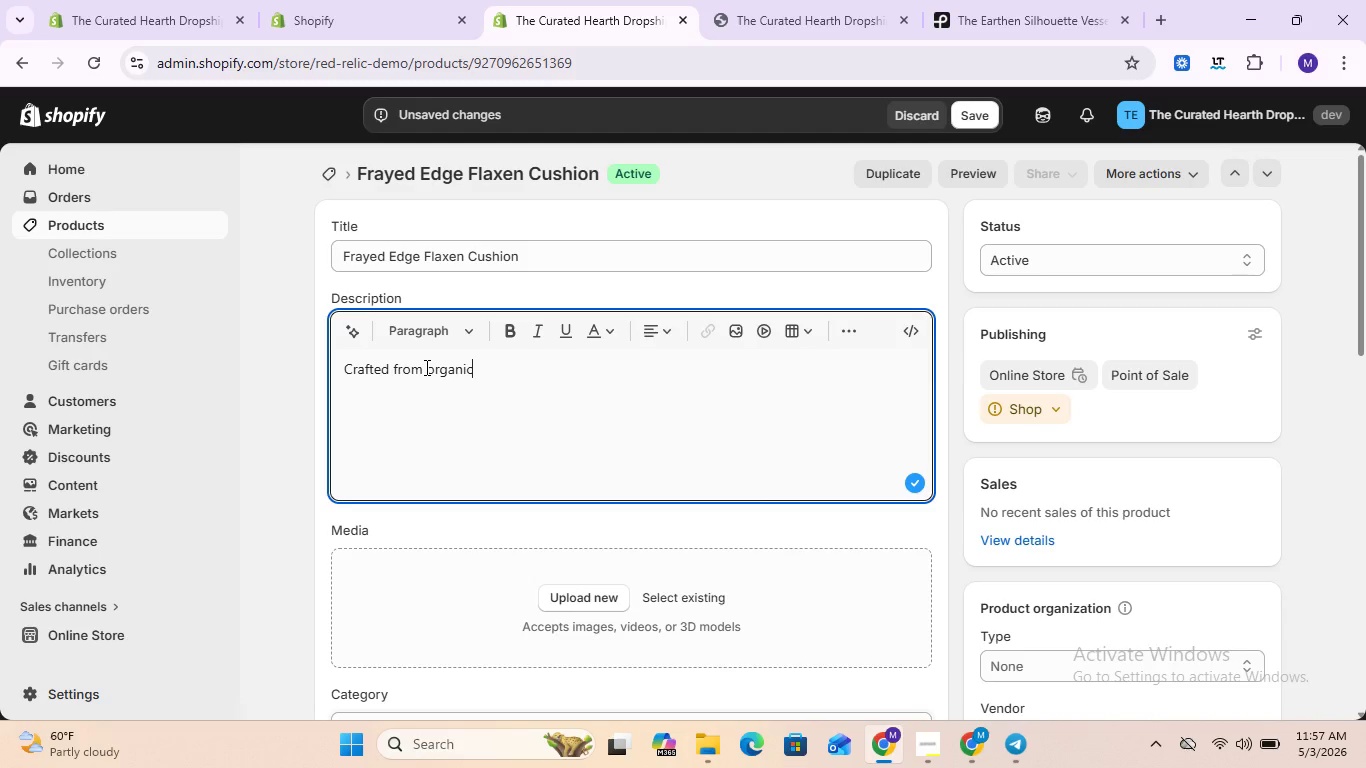 
type( linen with a delicate )
 